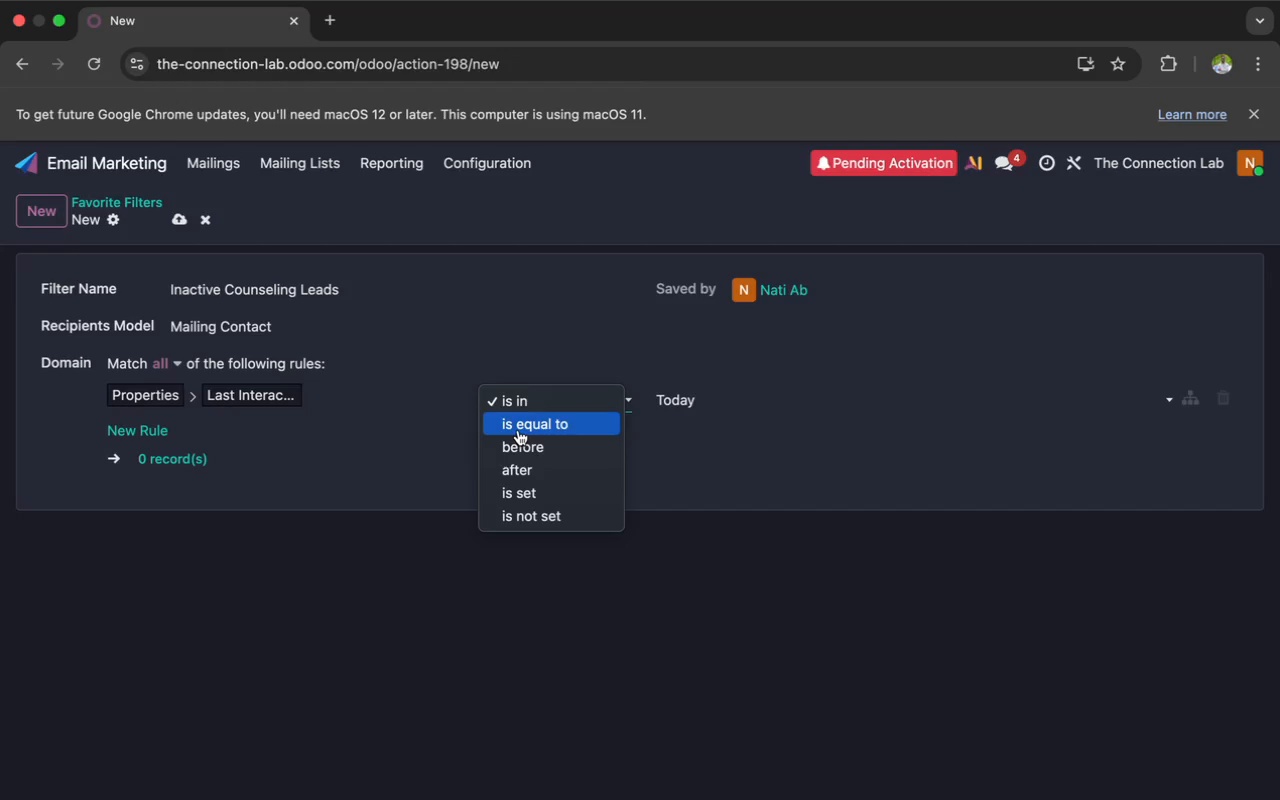 
left_click([518, 438])
 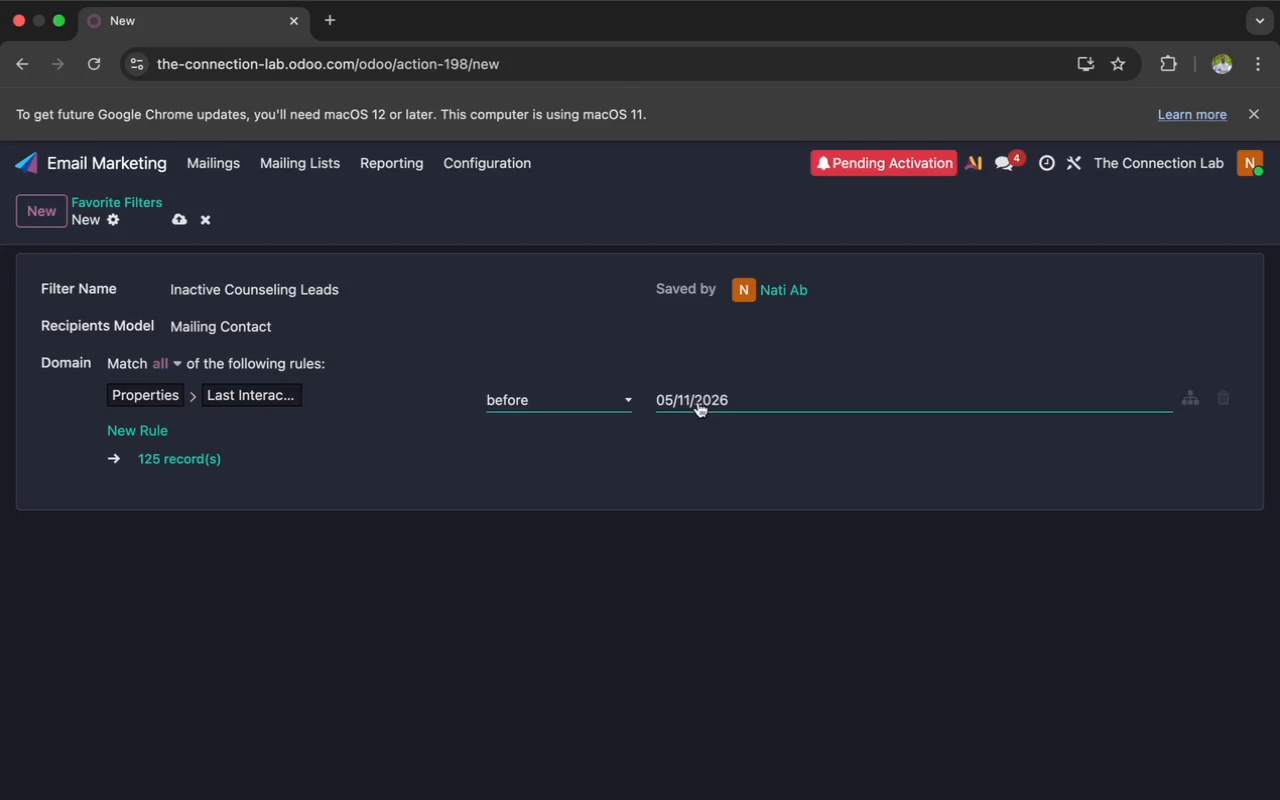 
wait(6.55)
 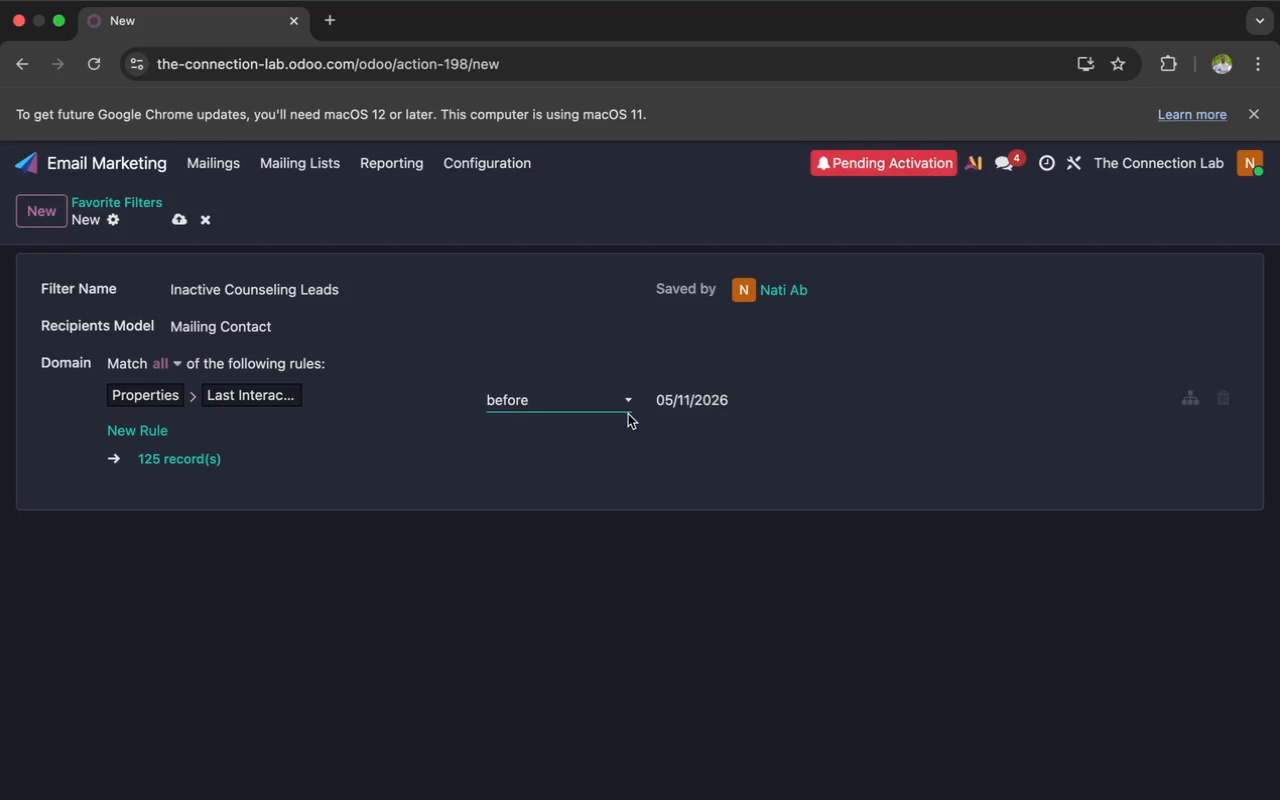 
left_click([703, 401])
 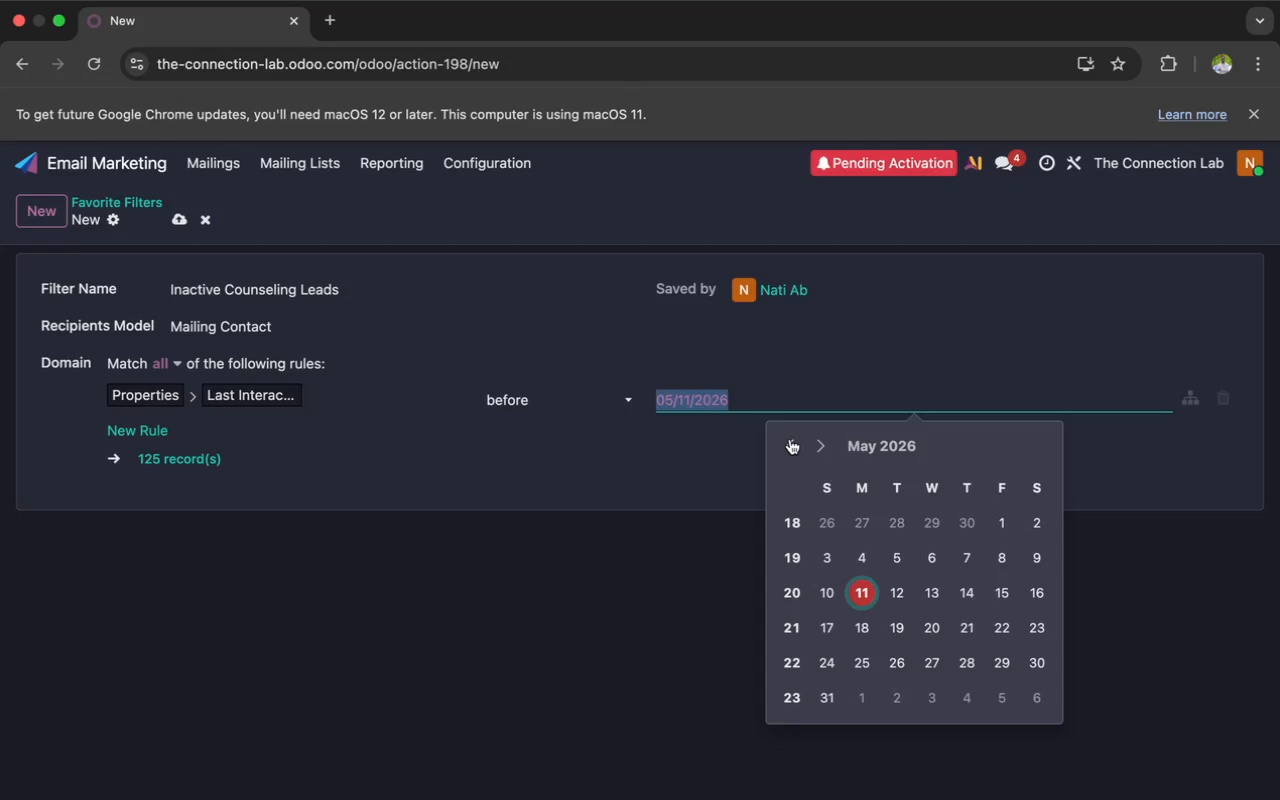 
left_click([790, 441])
 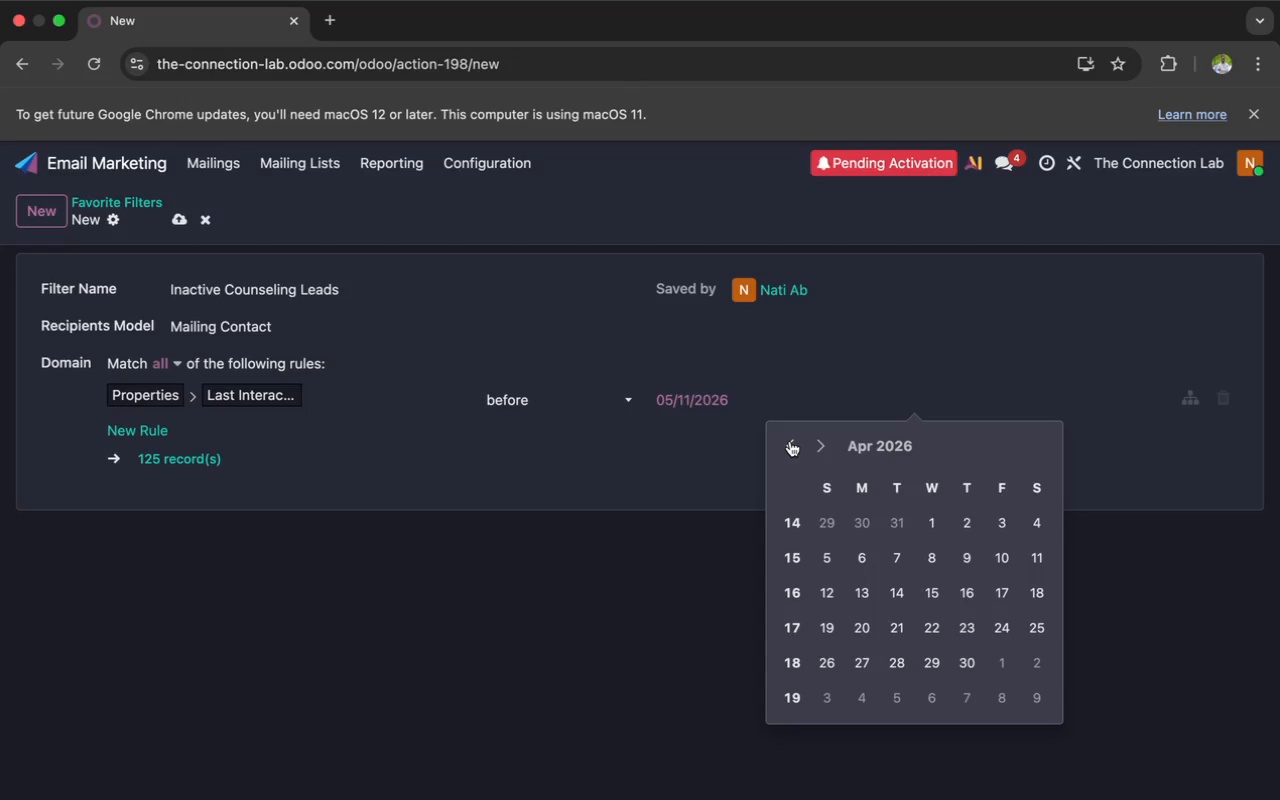 
wait(6.72)
 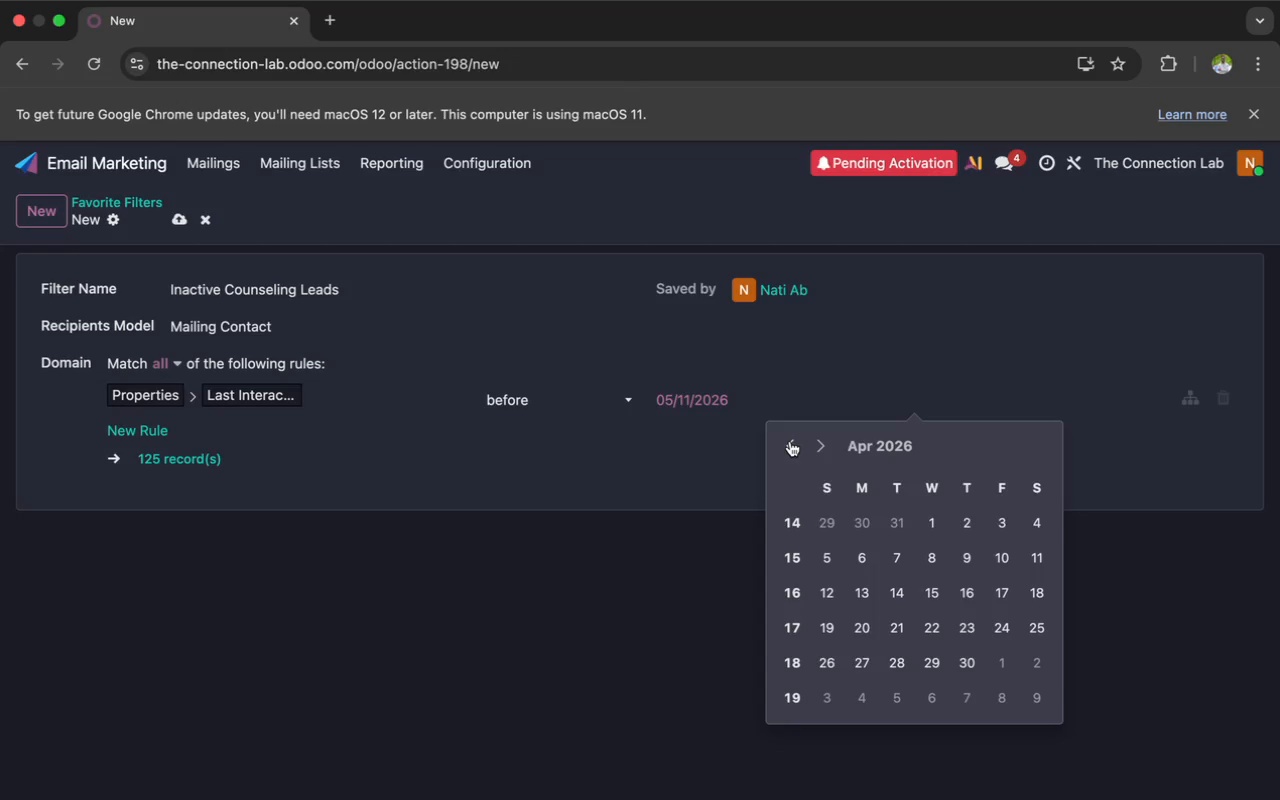 
left_click([763, 394])
 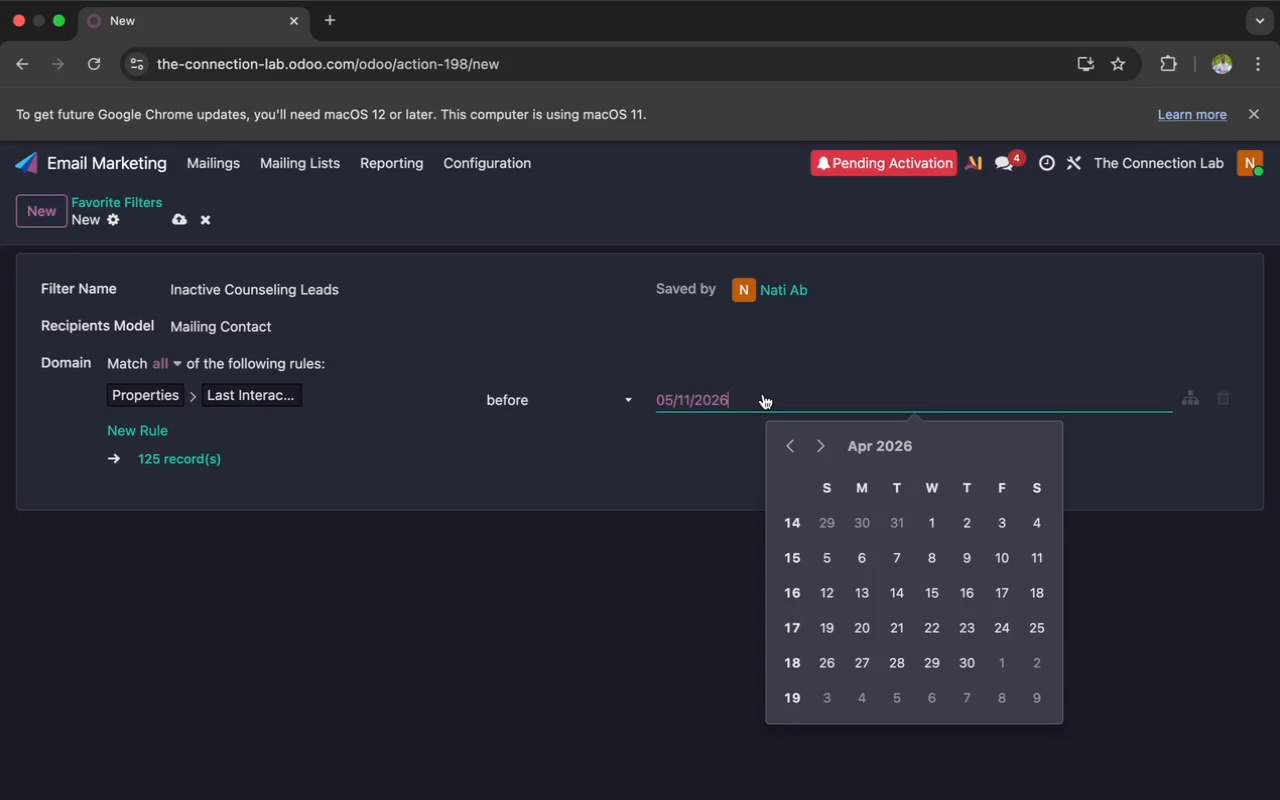 
key(Backspace)
key(Backspace)
key(Backspace)
key(Backspace)
key(Backspace)
key(Backspace)
key(Backspace)
key(Backspace)
key(Backspace)
key(Backspace)
type(30 D)
key(Backspace)
type(days a)
 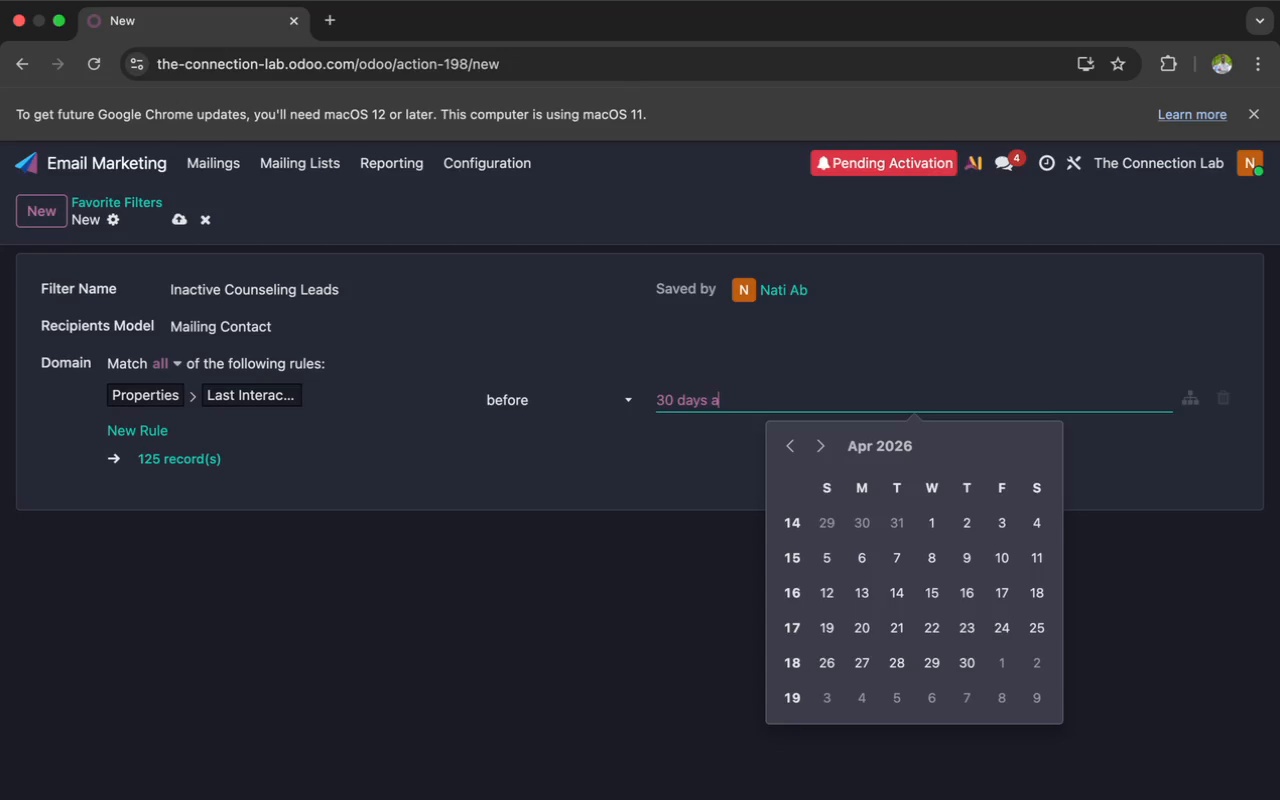 
type(go)
 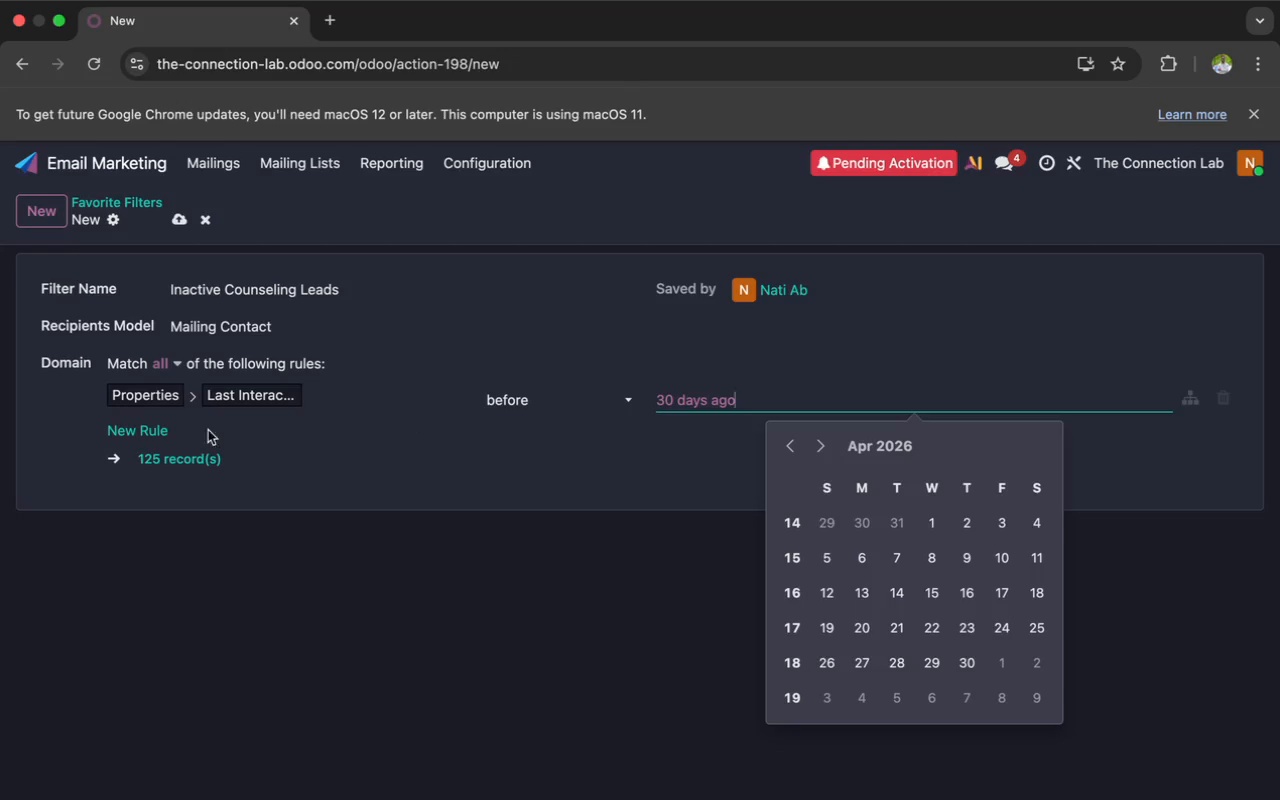 
left_click([158, 428])
 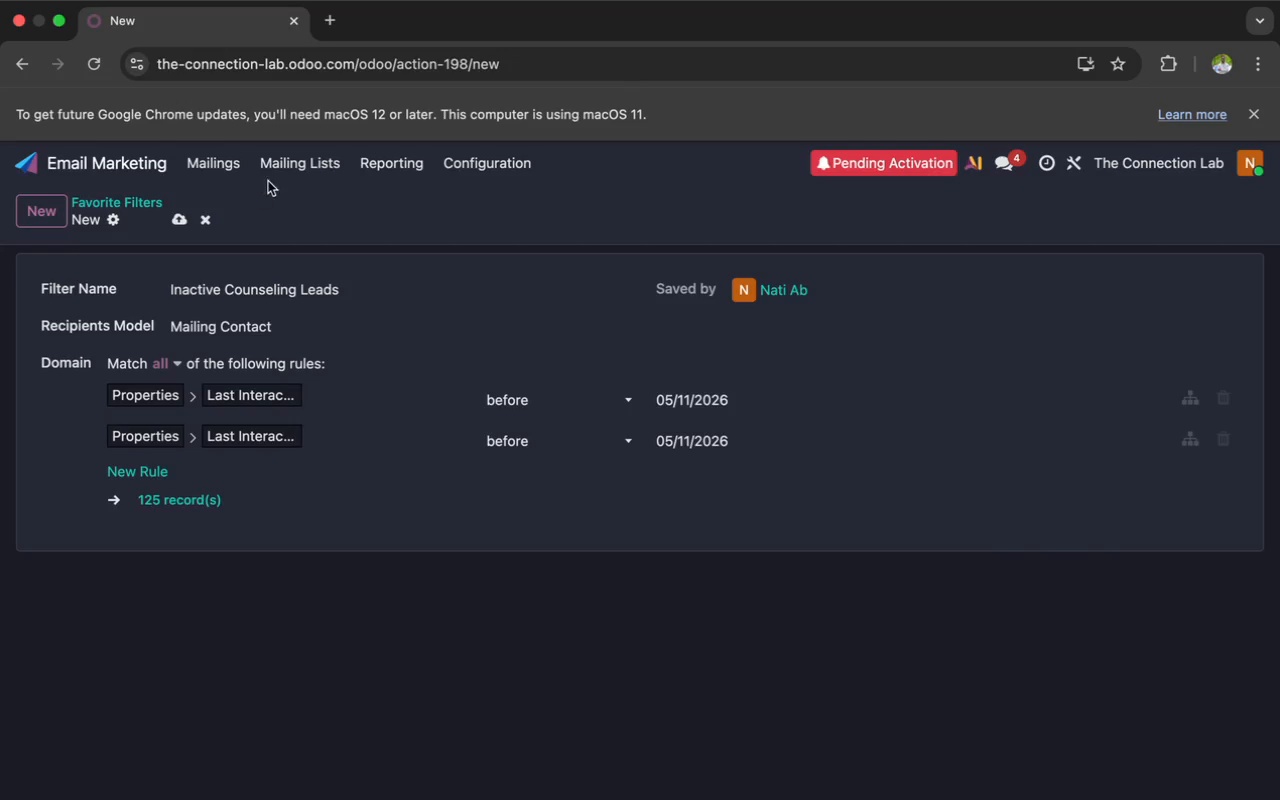 
wait(5.57)
 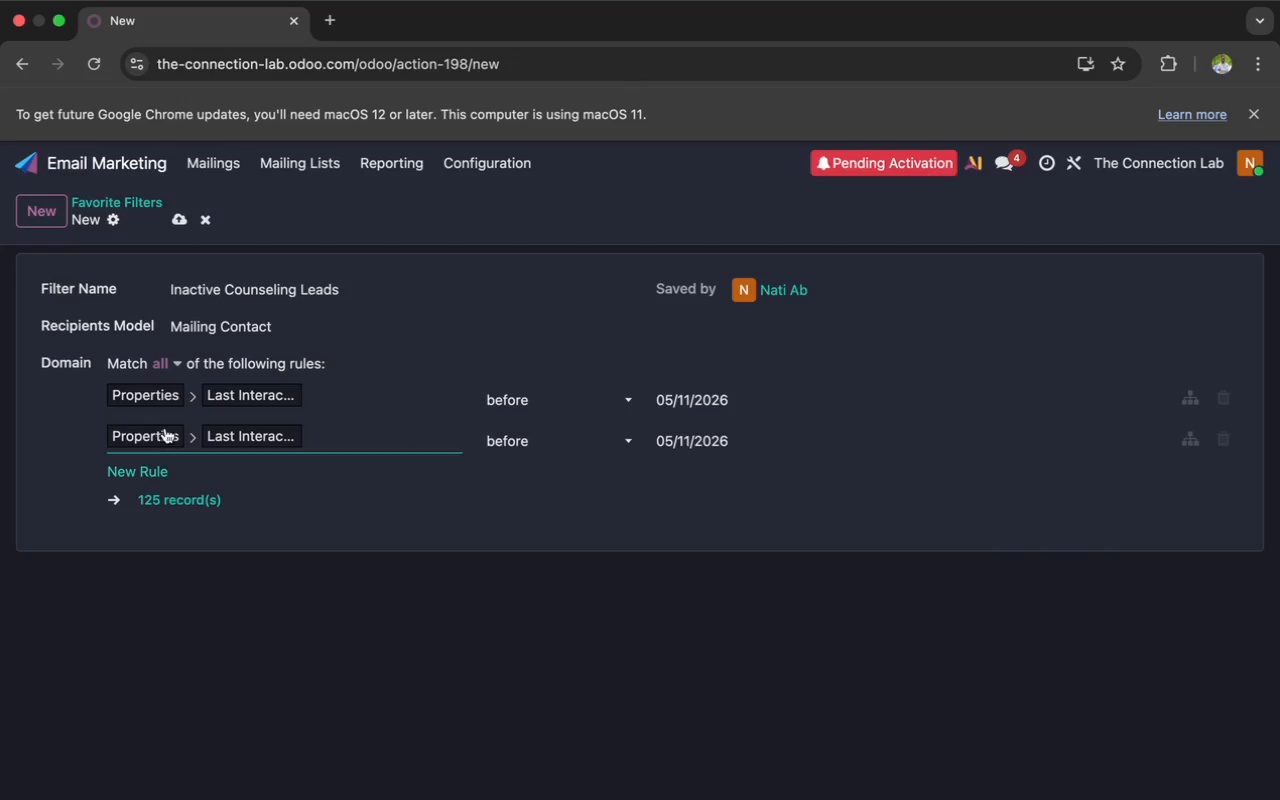 
mouse_move([236, 231])
 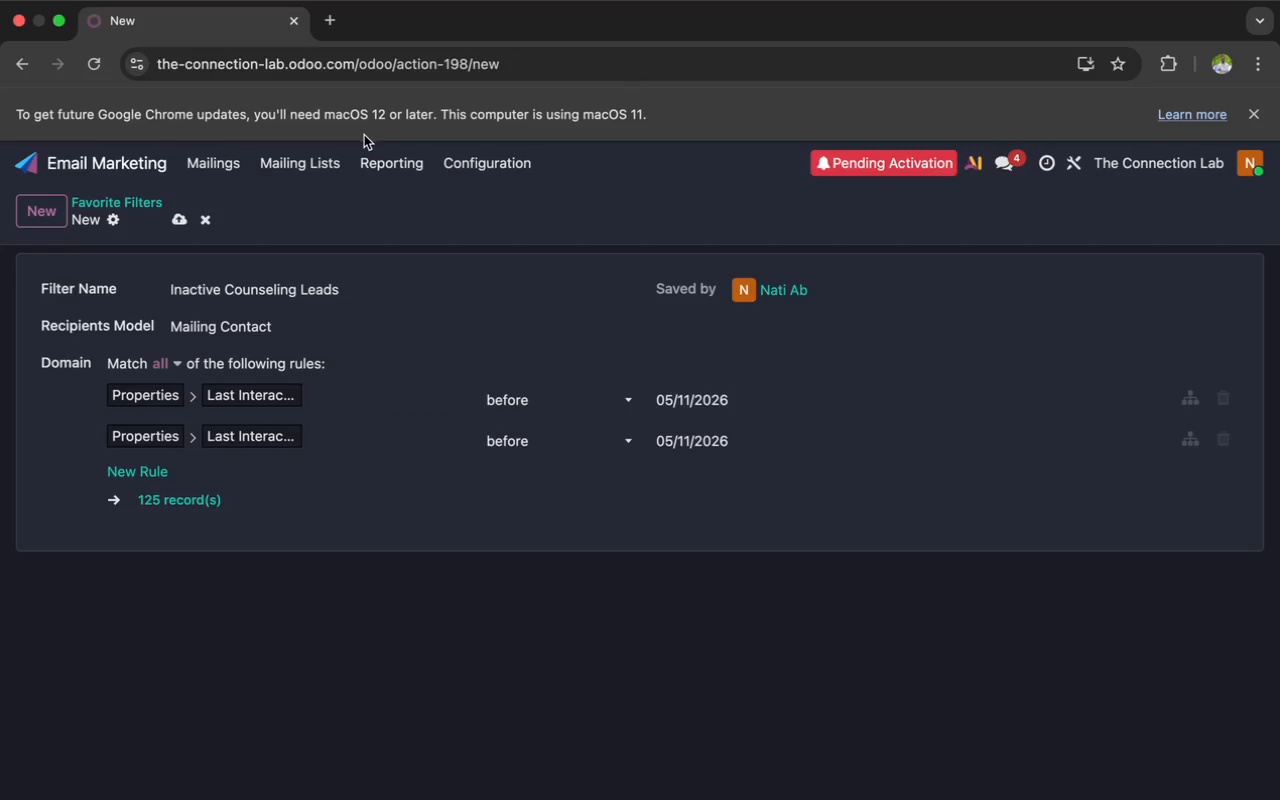 
wait(6.98)
 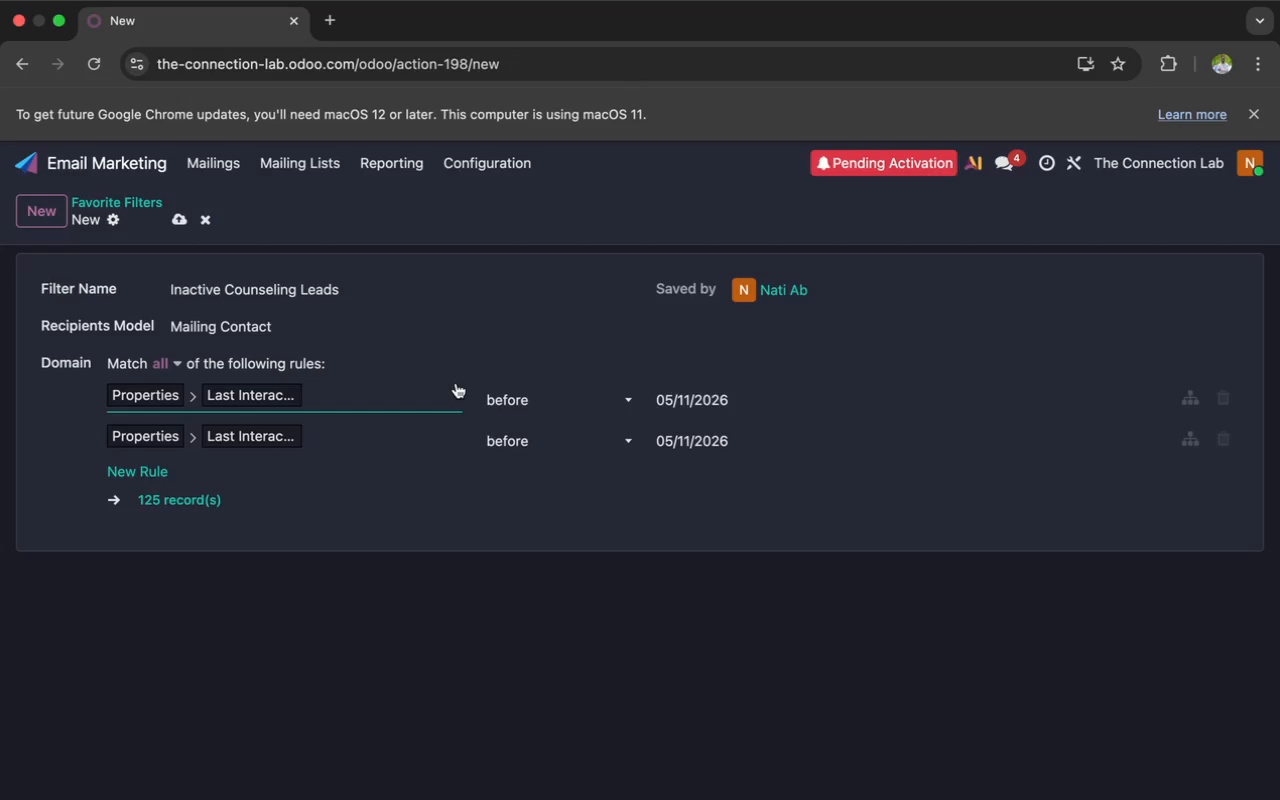 
left_click([210, 223])
 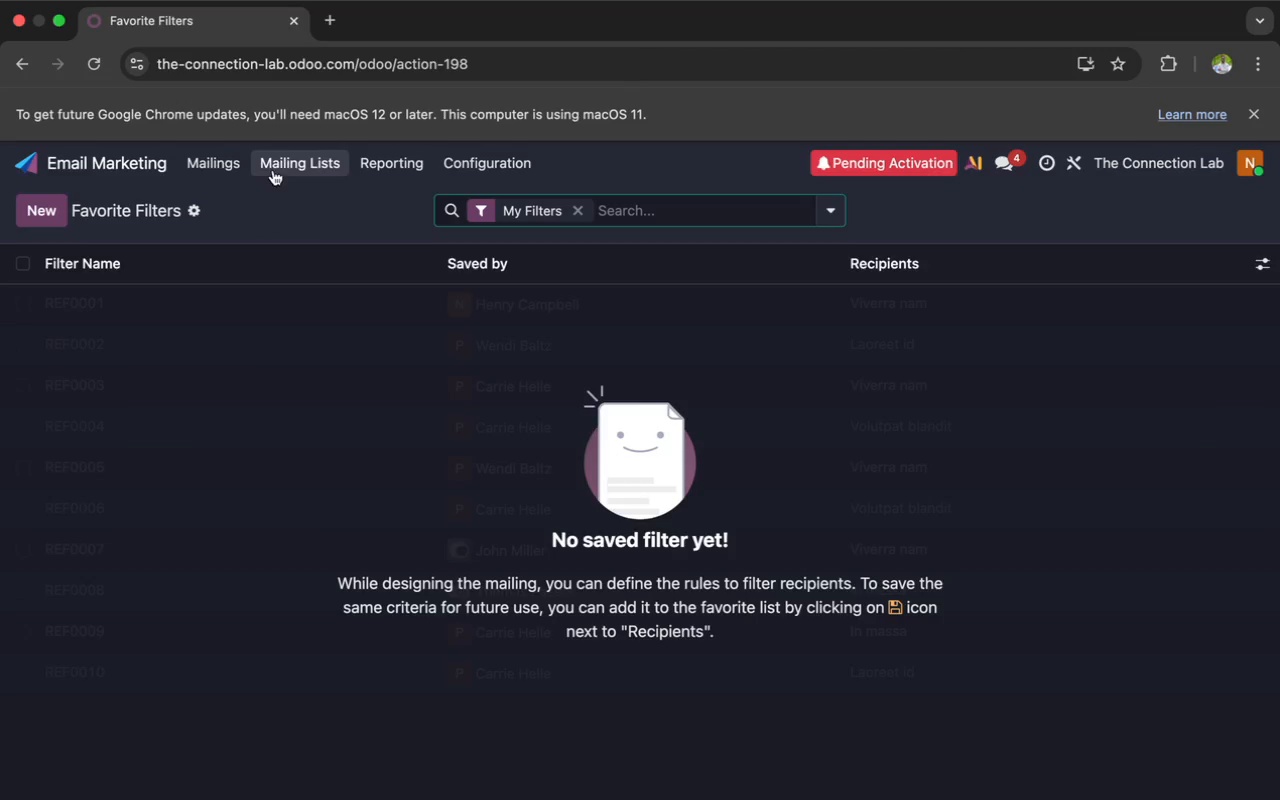 
left_click([292, 166])
 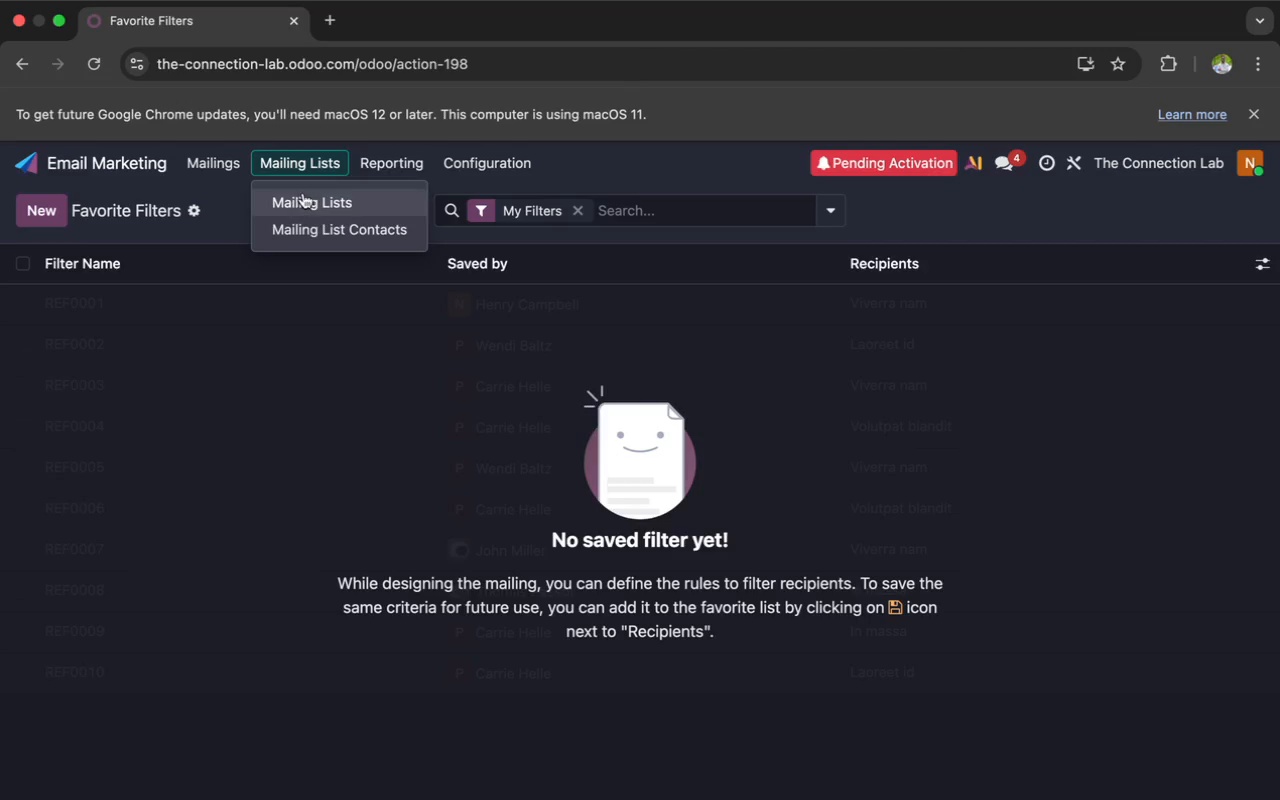 
left_click([305, 200])
 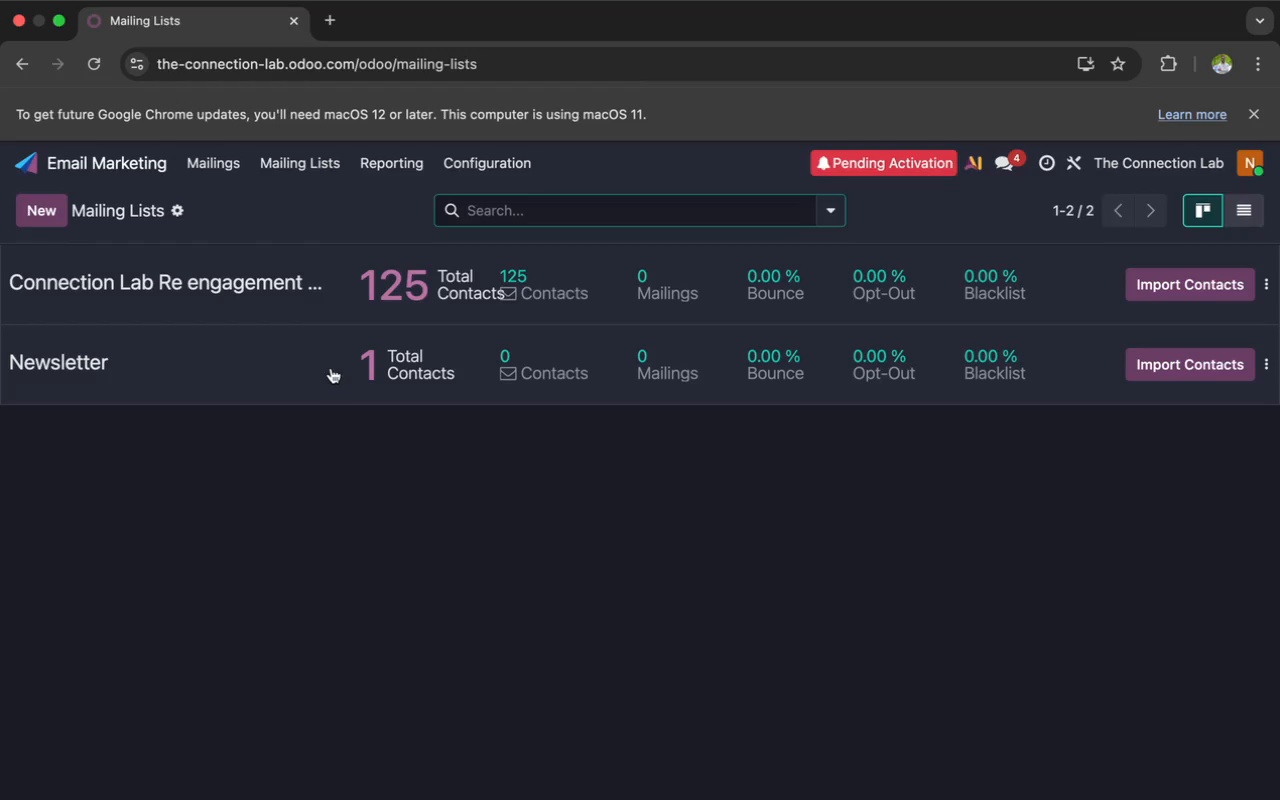 
wait(6.66)
 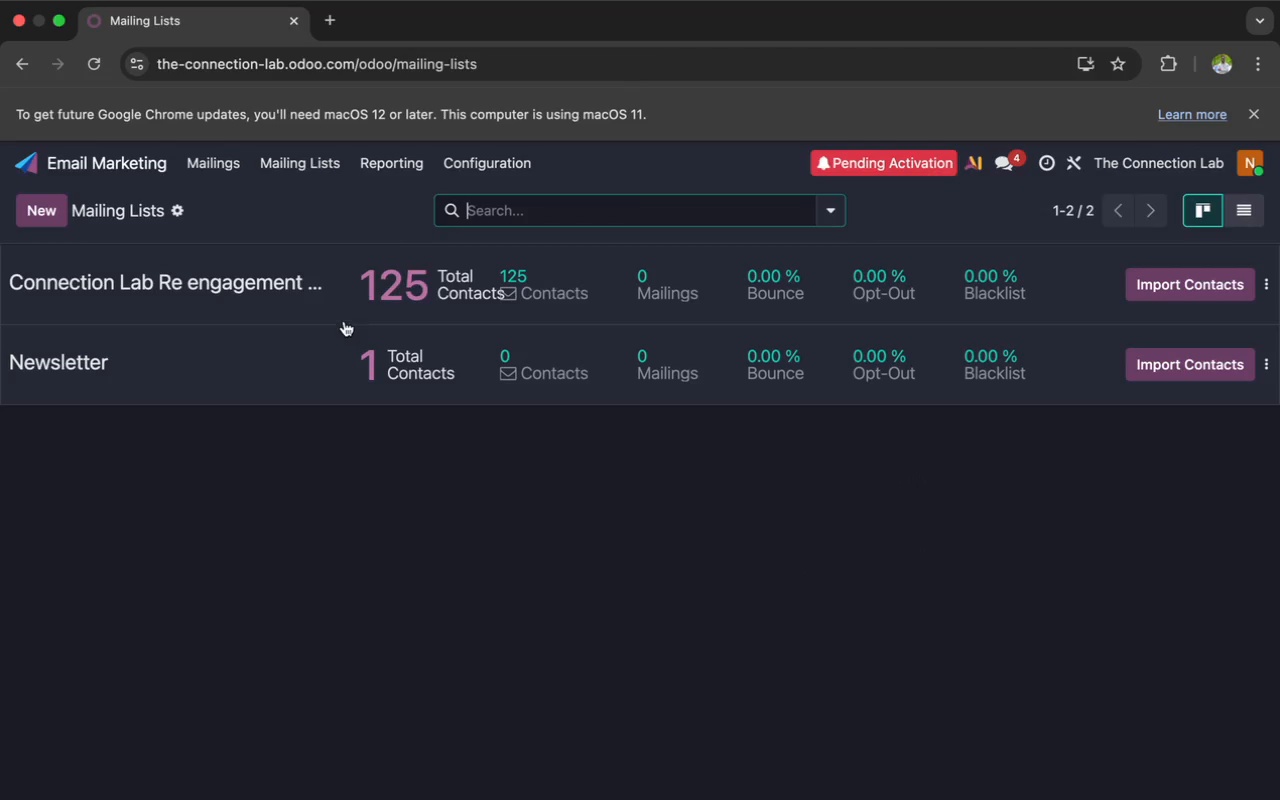 
left_click([302, 170])
 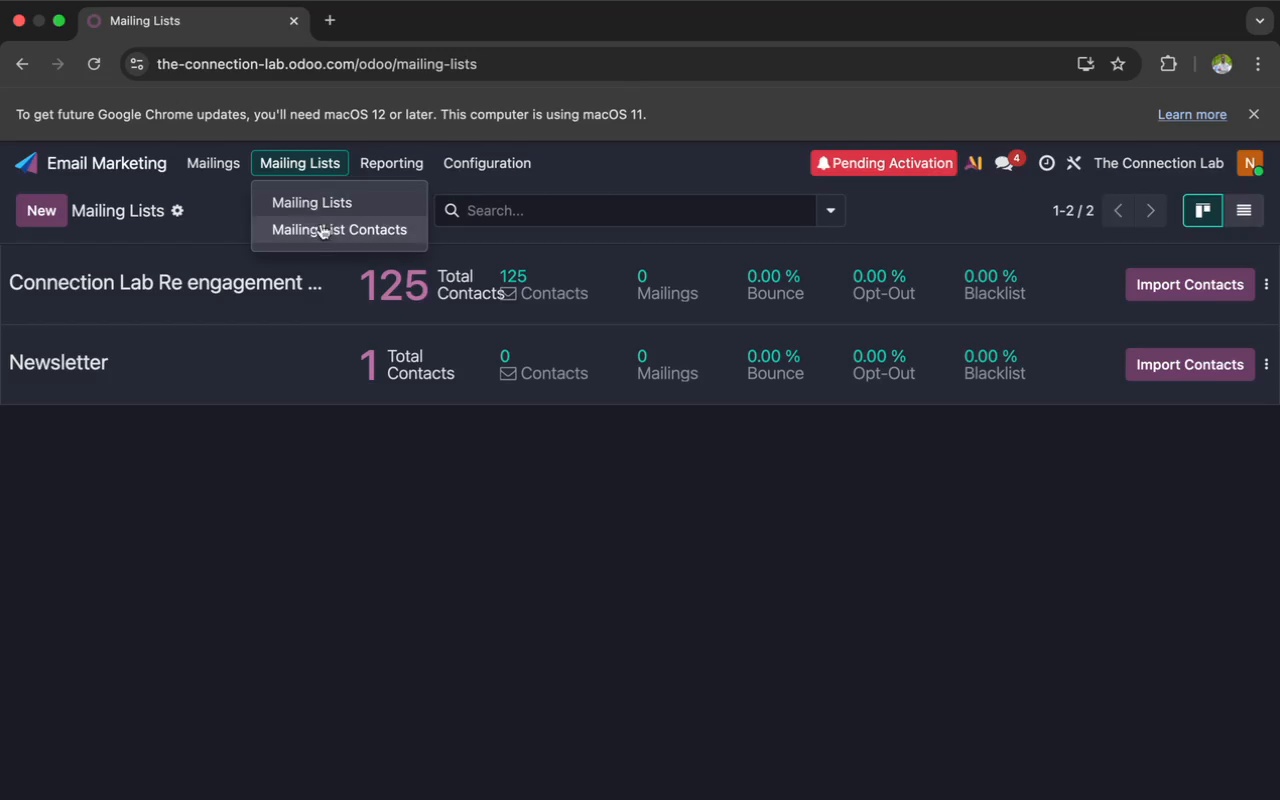 
left_click([323, 227])
 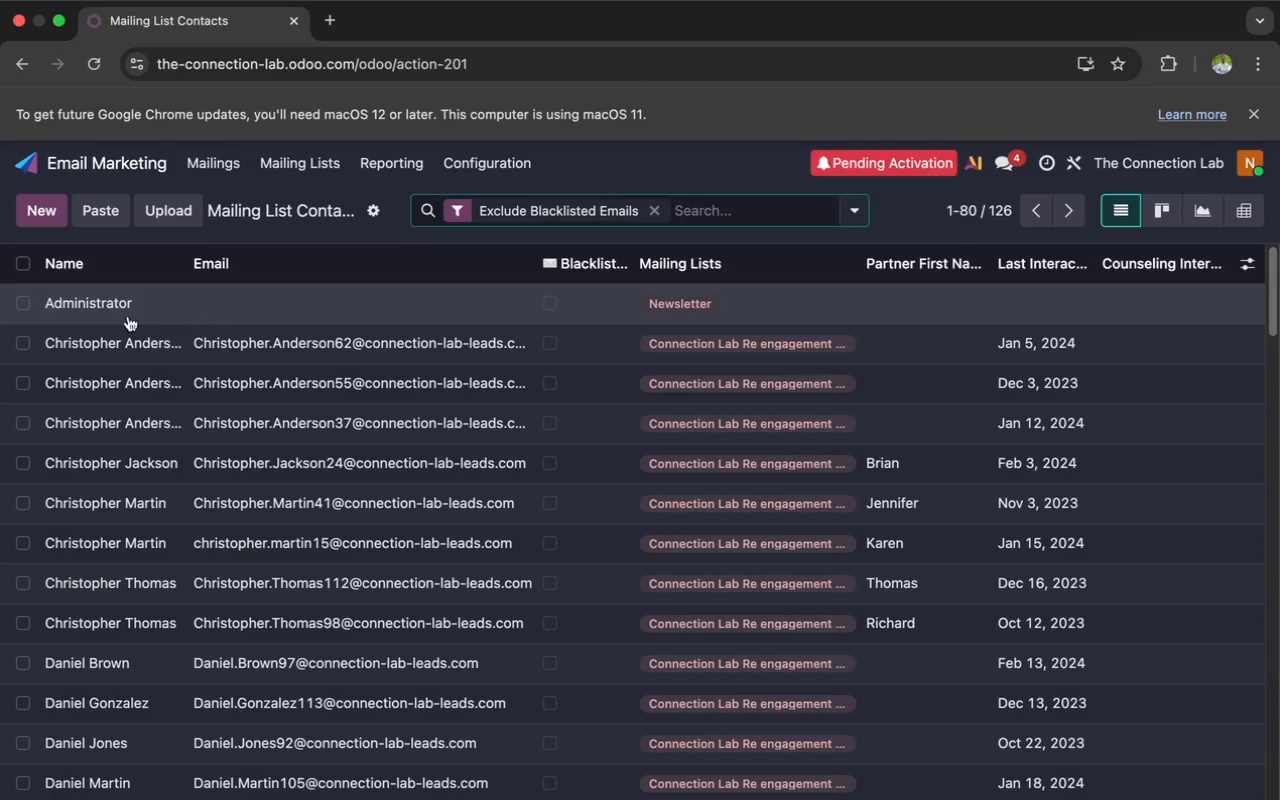 
left_click([22, 300])
 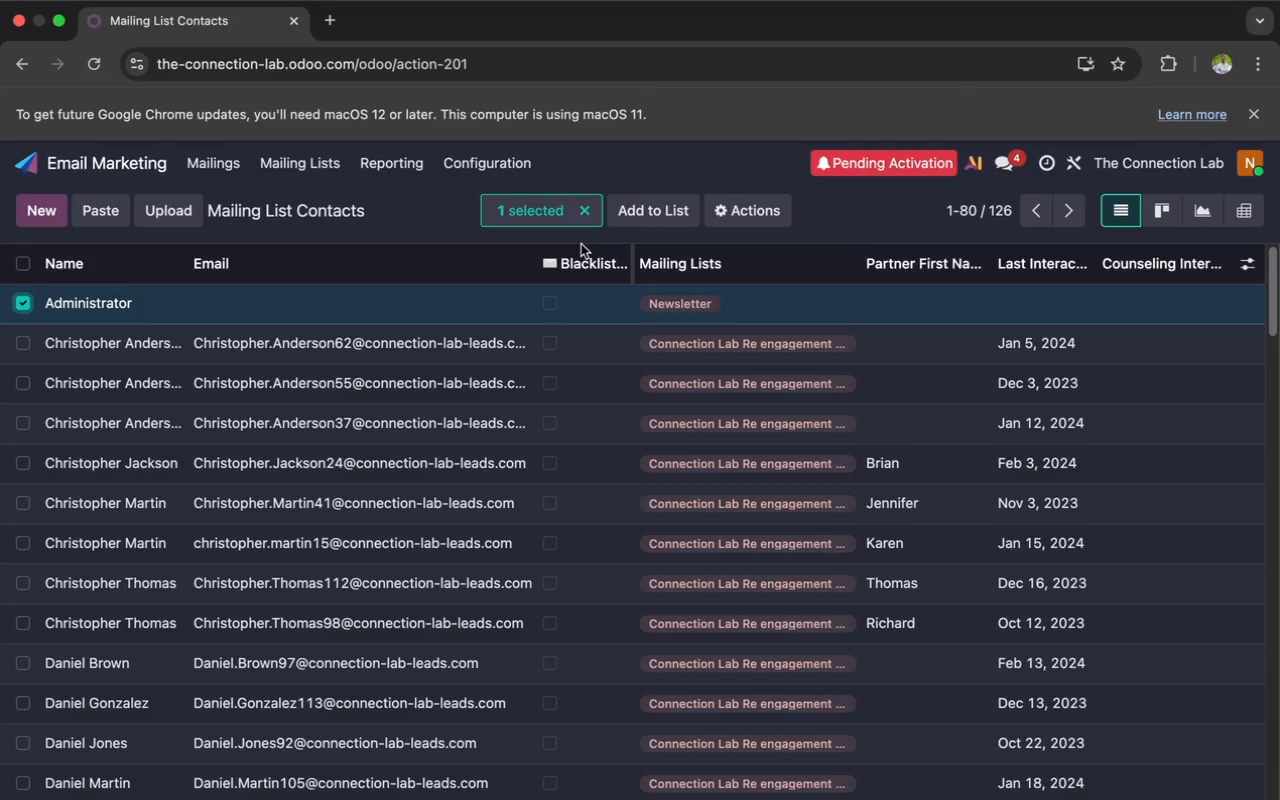 
left_click([732, 216])
 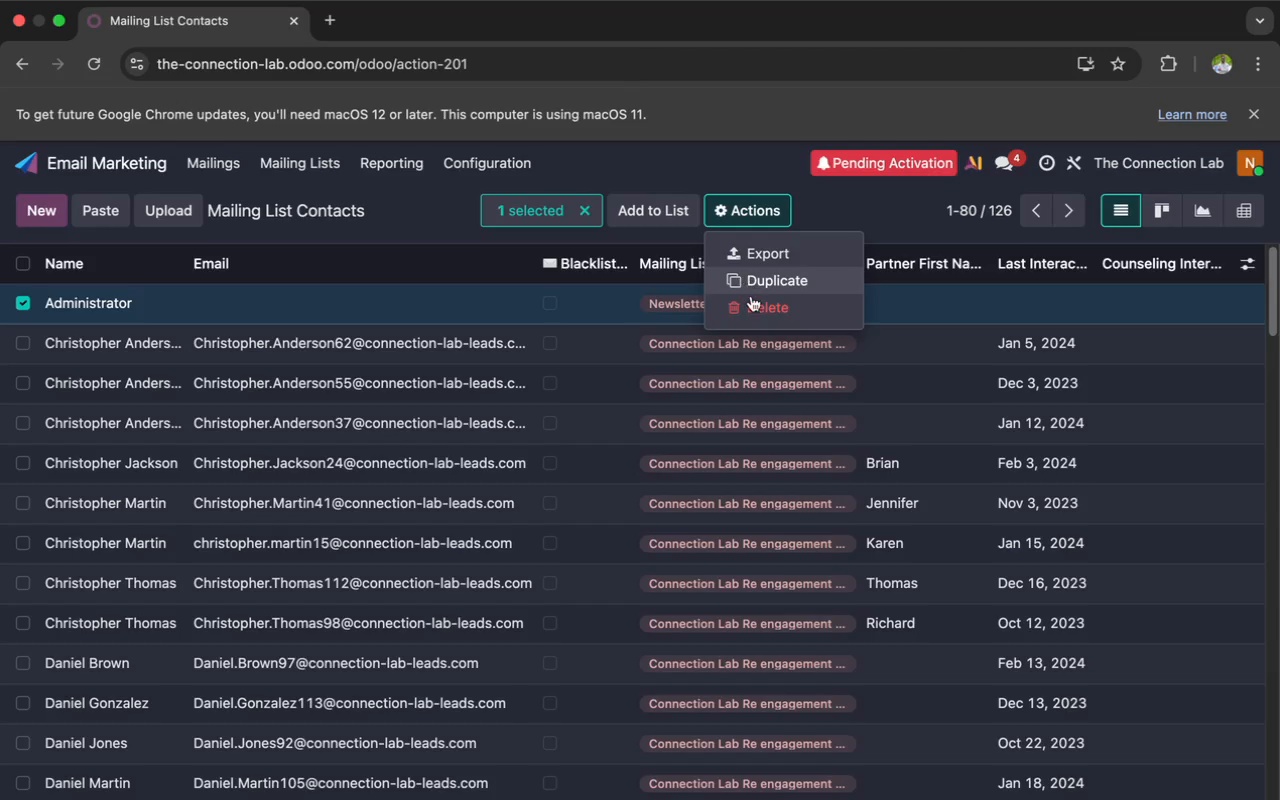 
left_click([751, 308])
 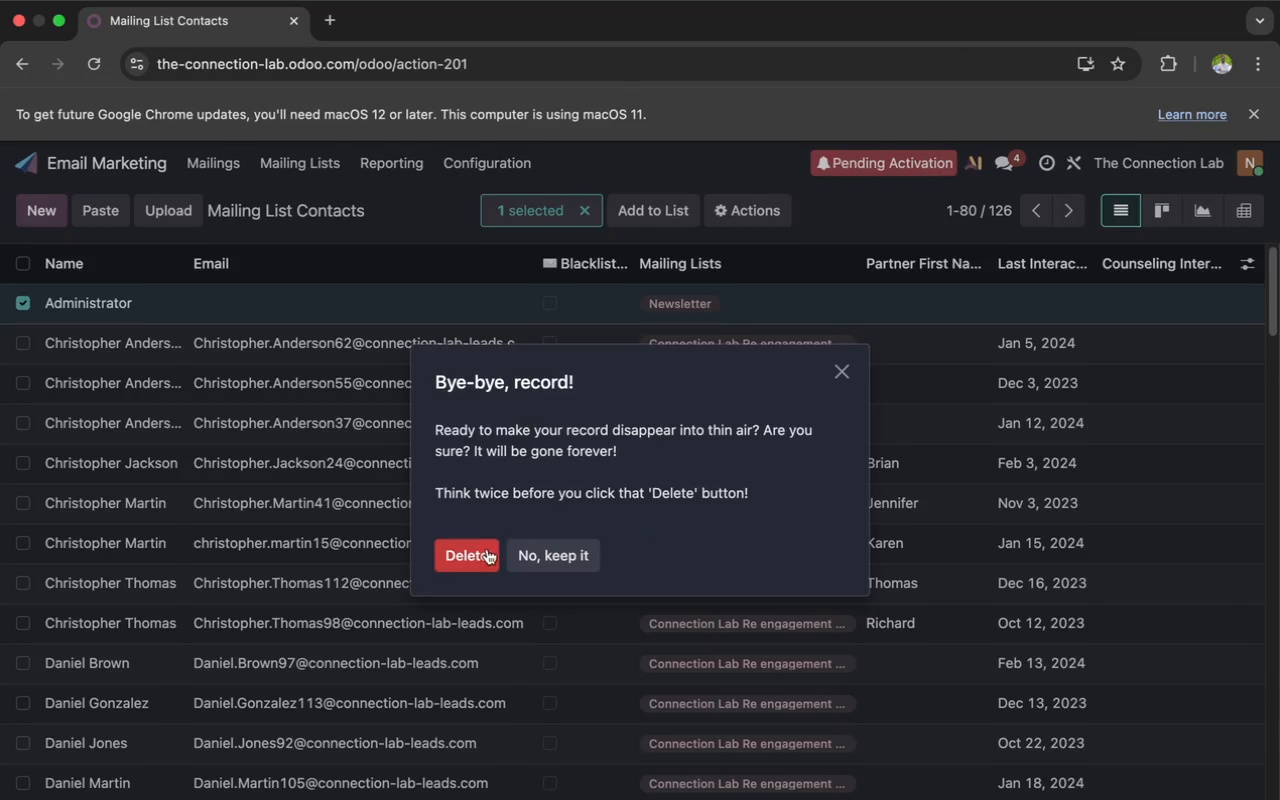 
left_click([472, 556])
 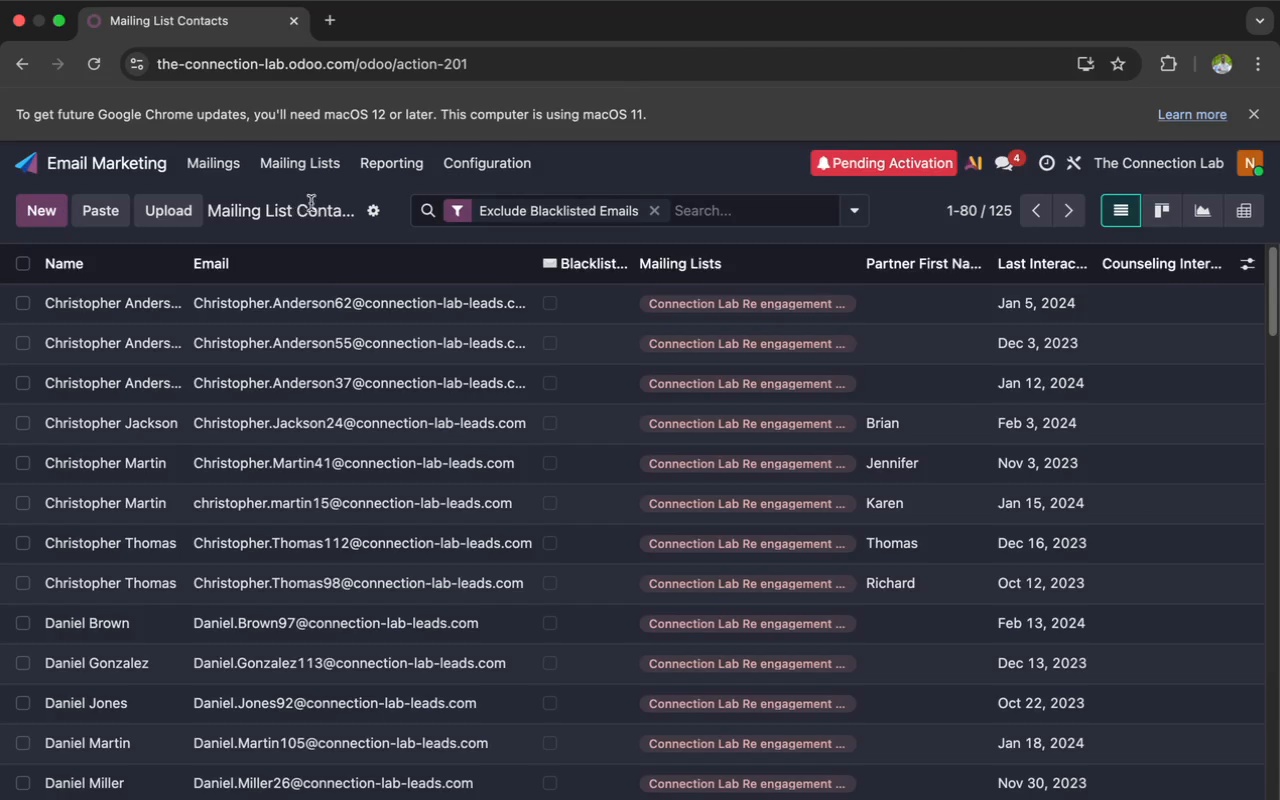 
wait(5.56)
 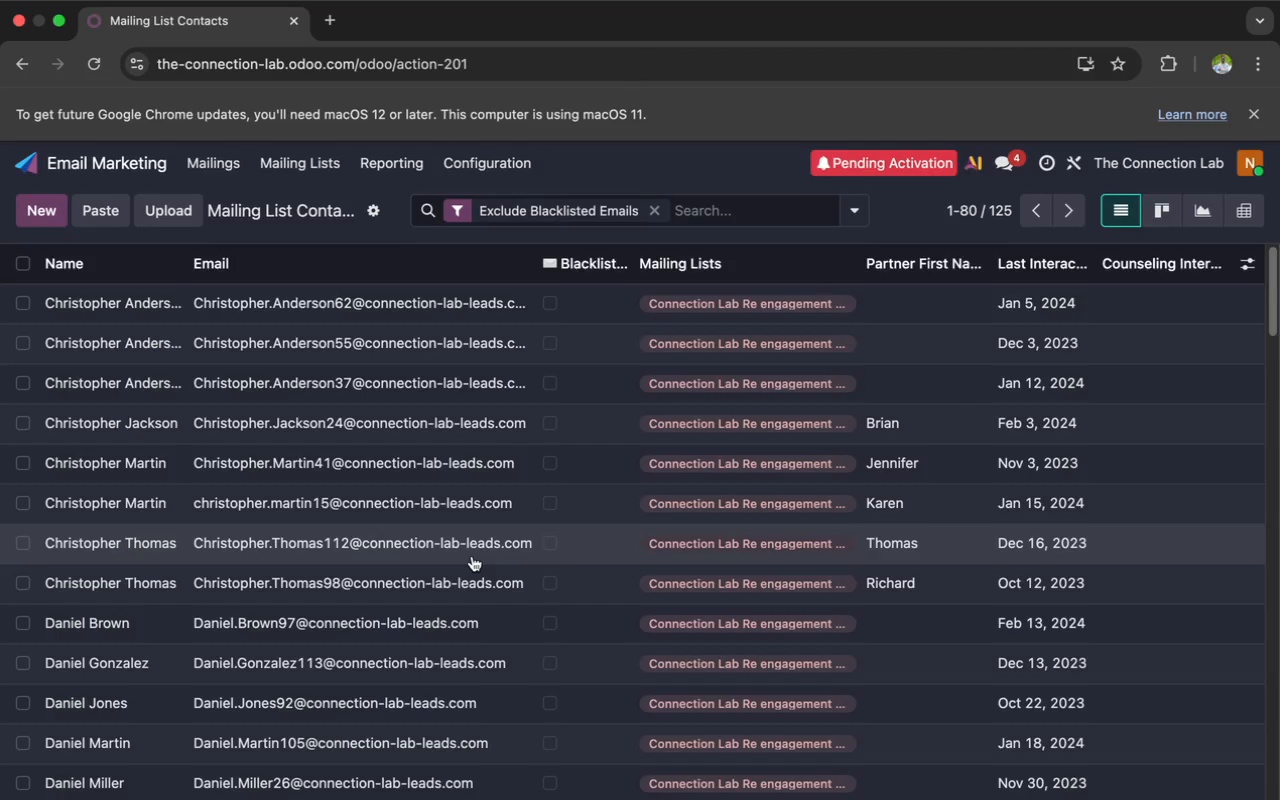 
left_click([316, 164])
 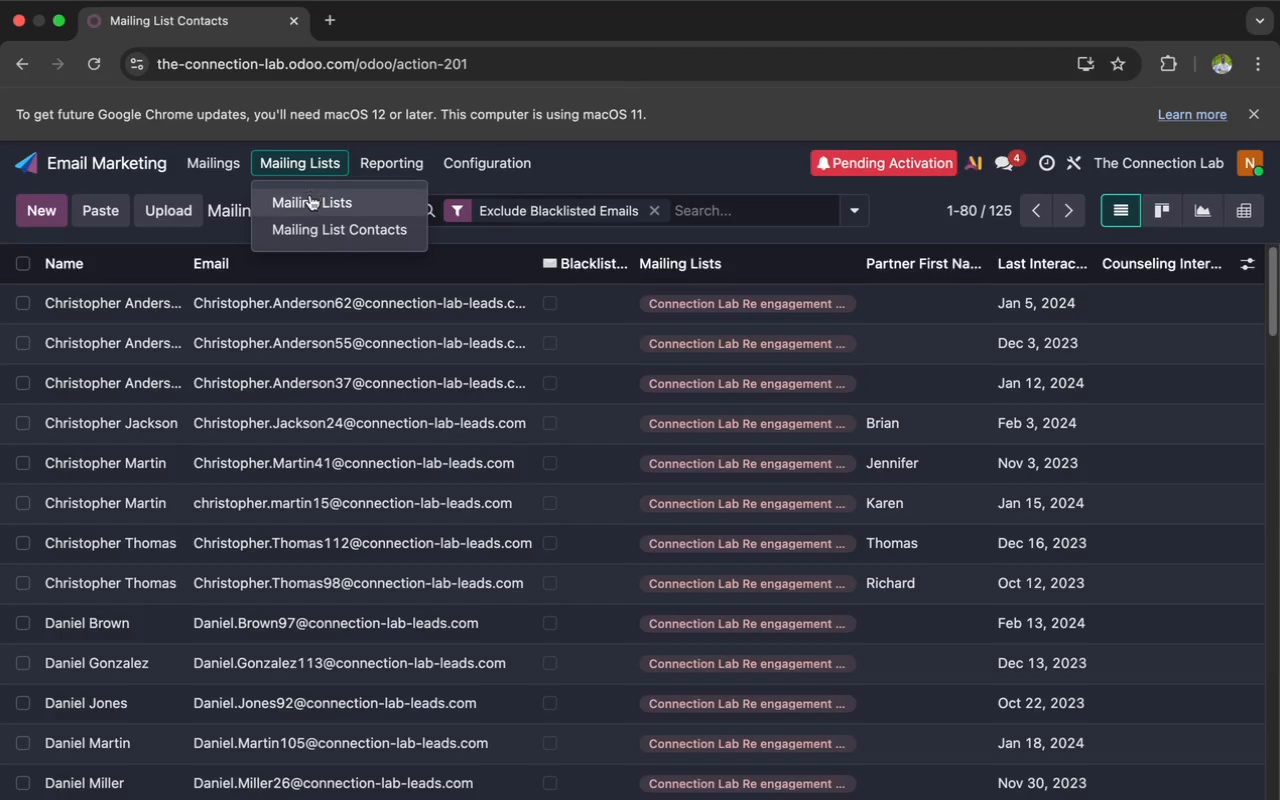 
left_click([310, 197])
 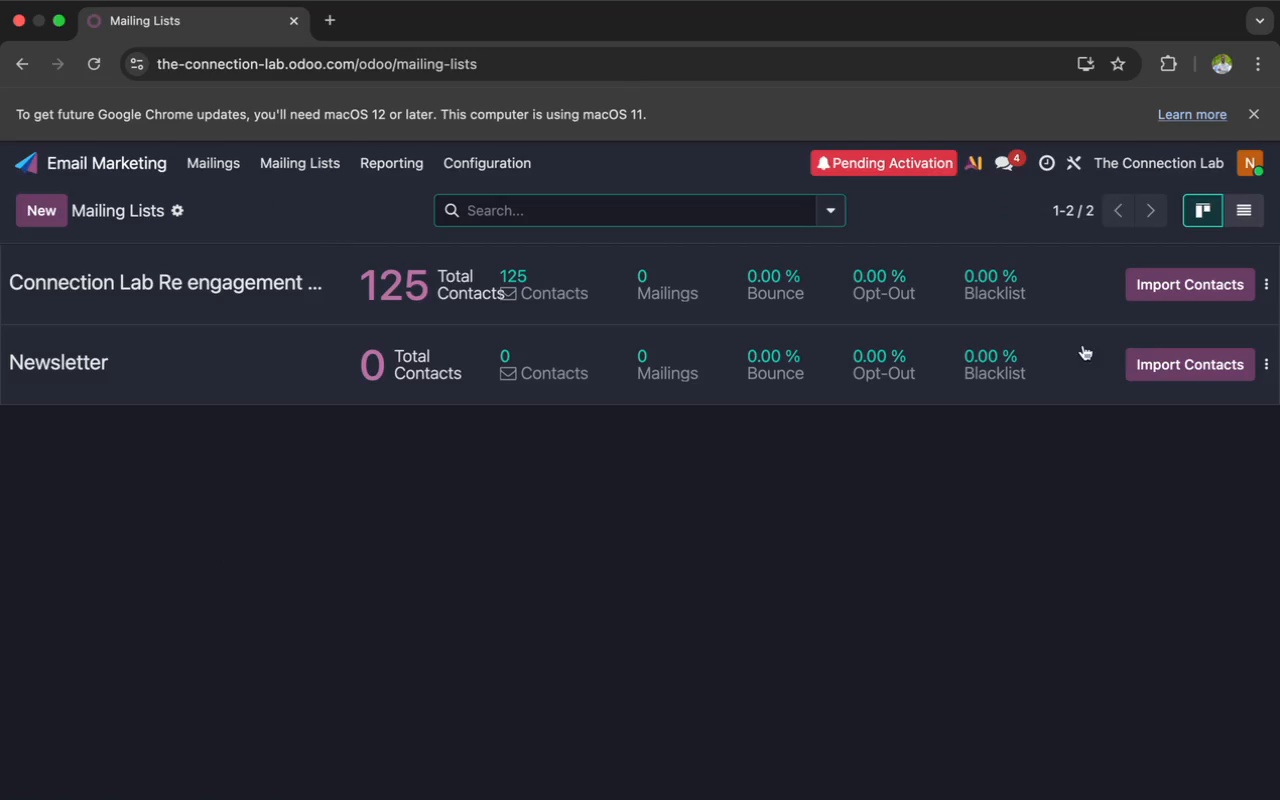 
left_click([1268, 366])
 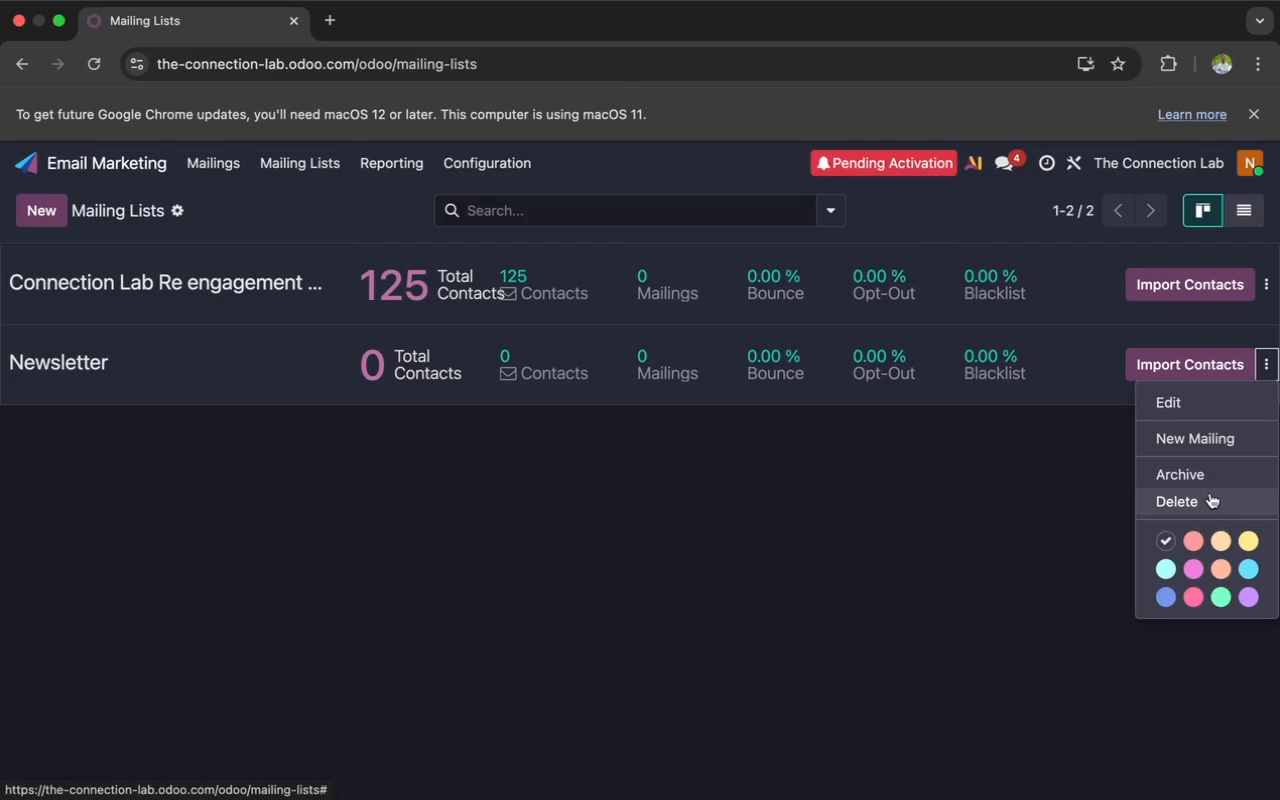 
left_click([1209, 497])
 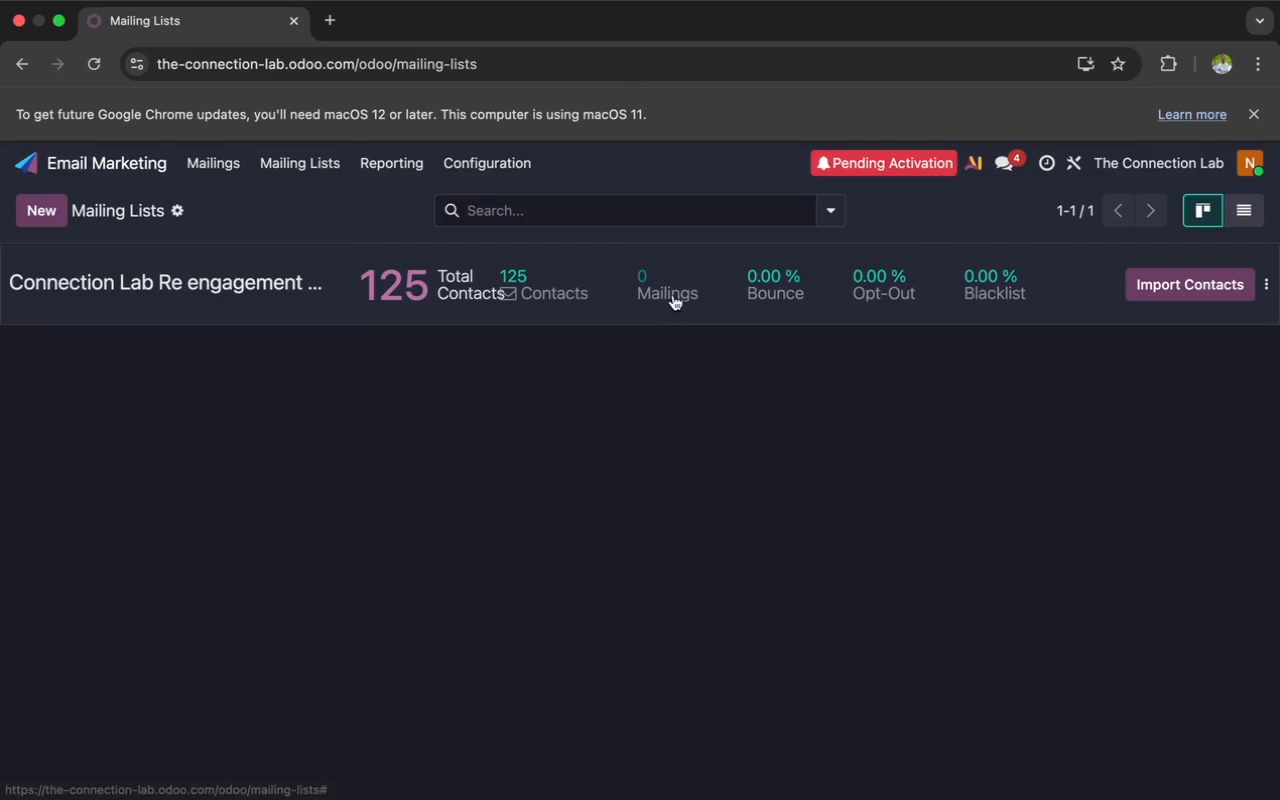 
left_click([615, 298])
 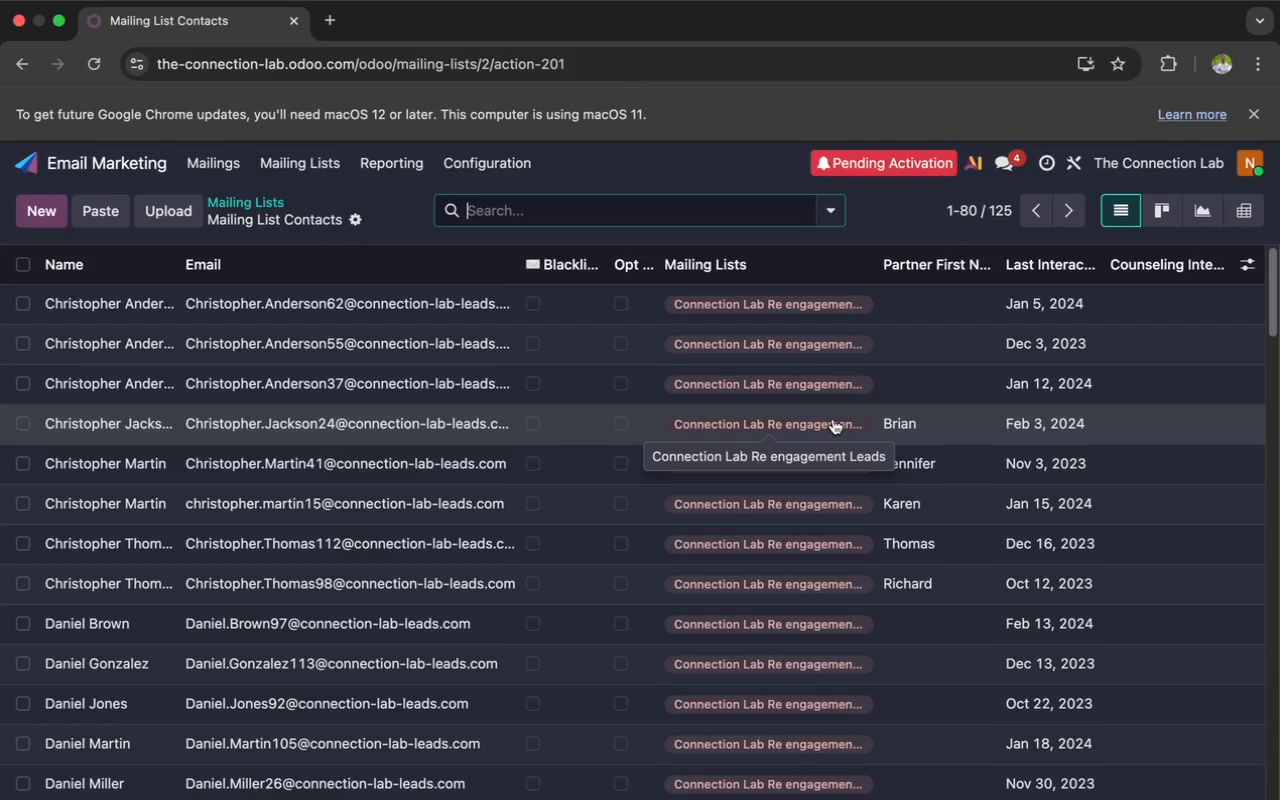 
wait(9.4)
 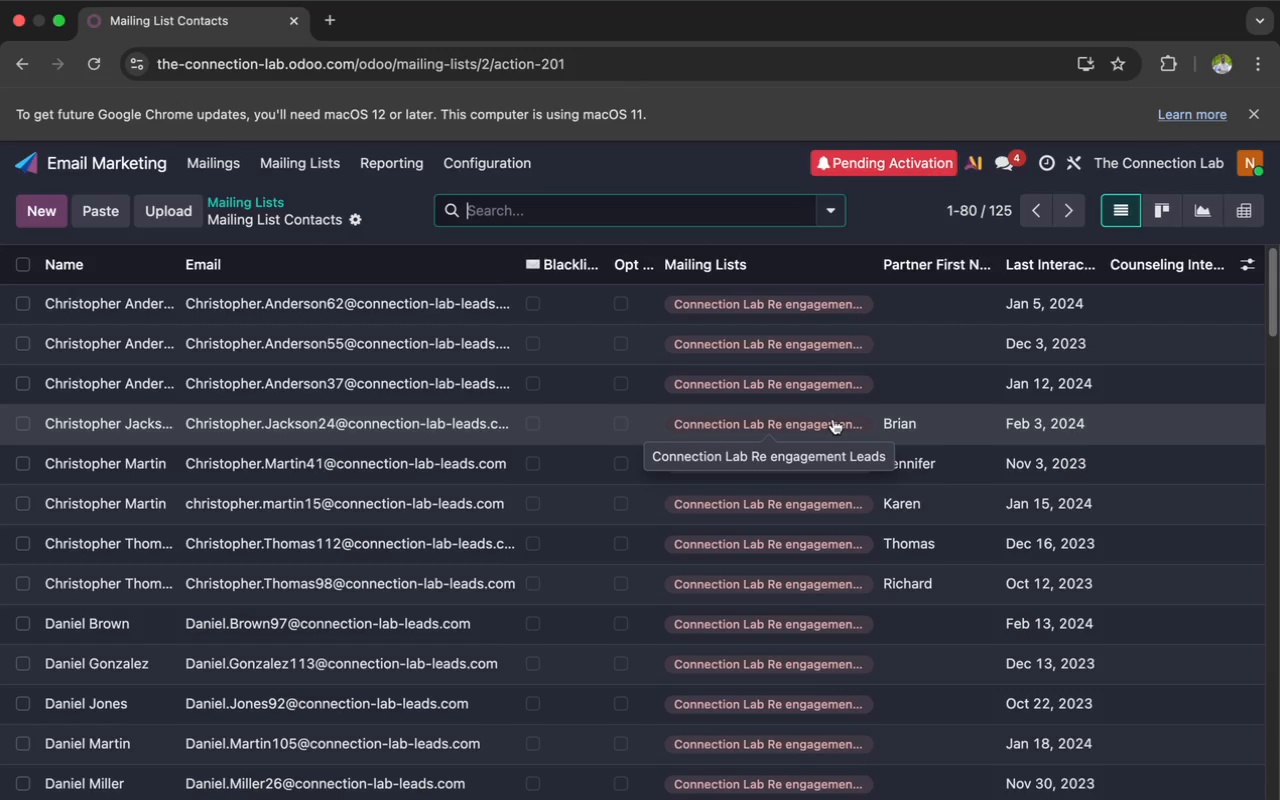 
scroll: coordinate [1079, 491], scroll_direction: down, amount: 410.0
 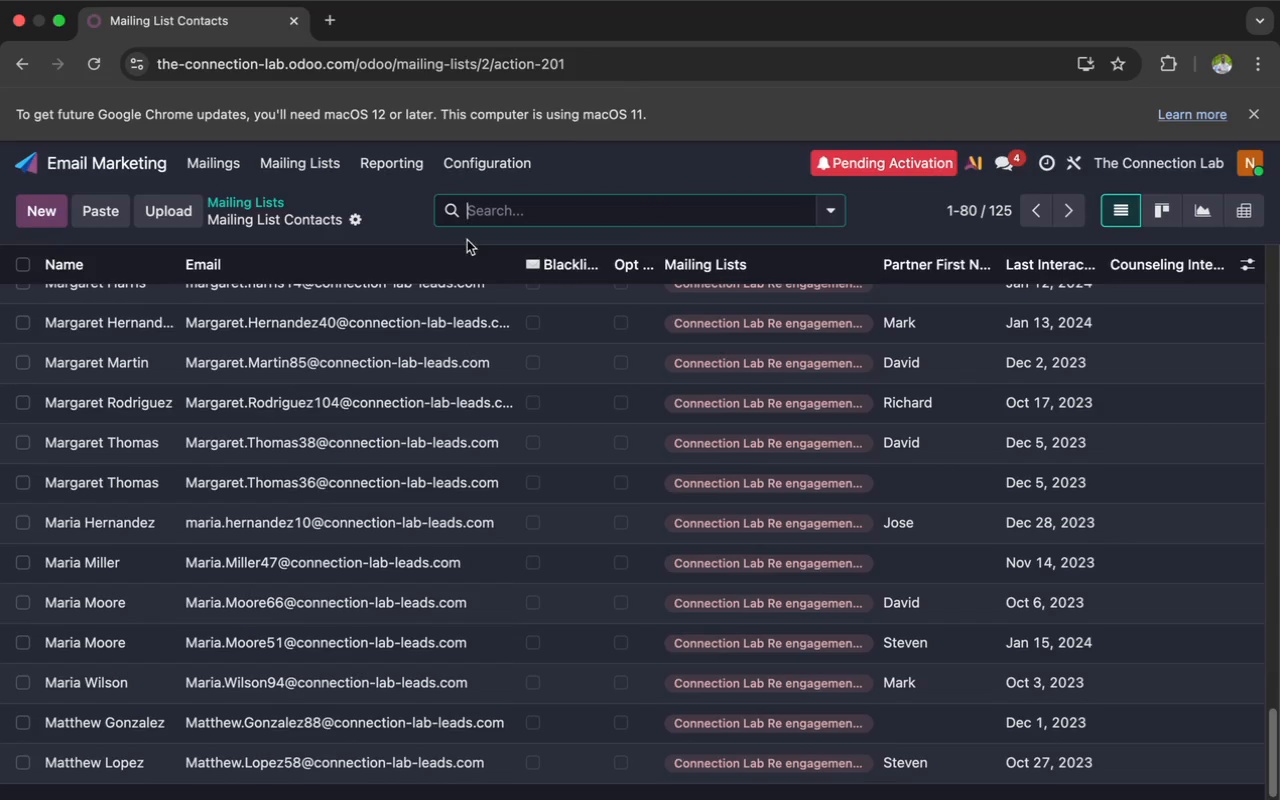 
wait(6.65)
 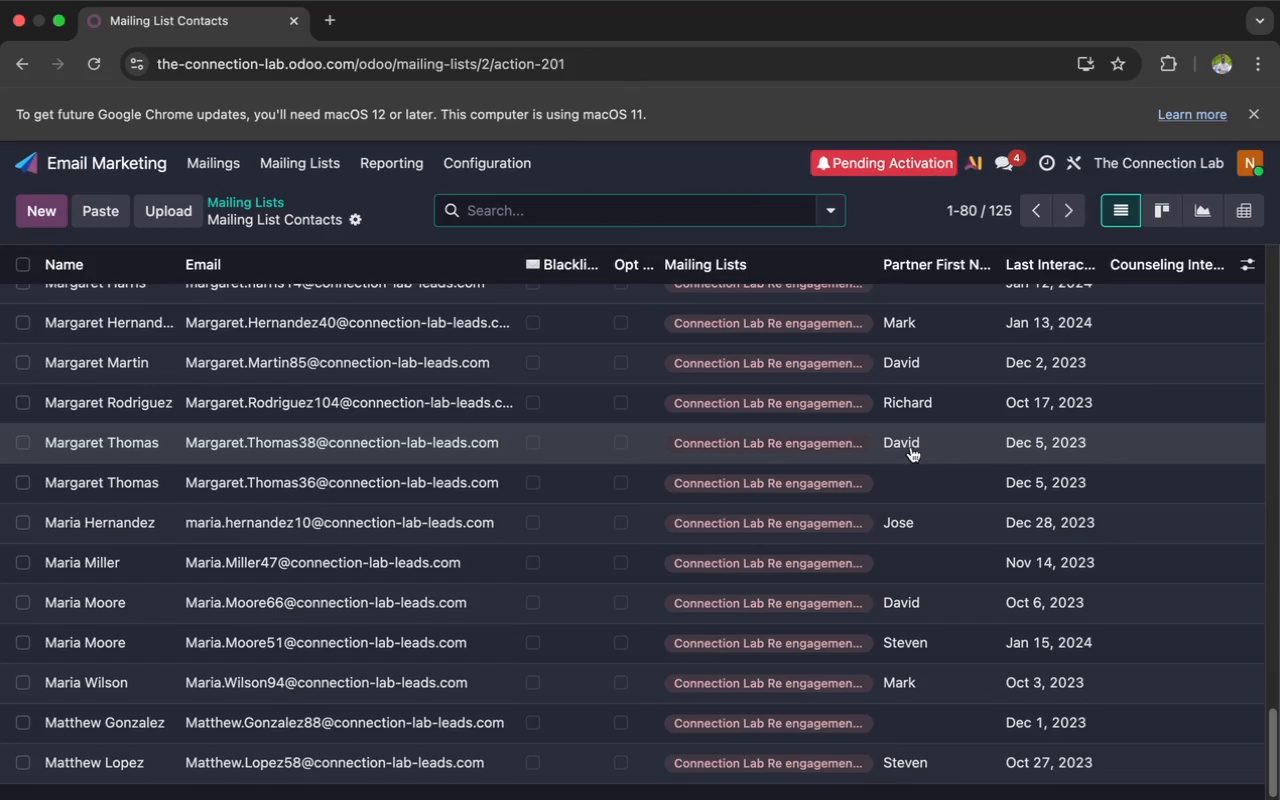 
left_click([458, 156])
 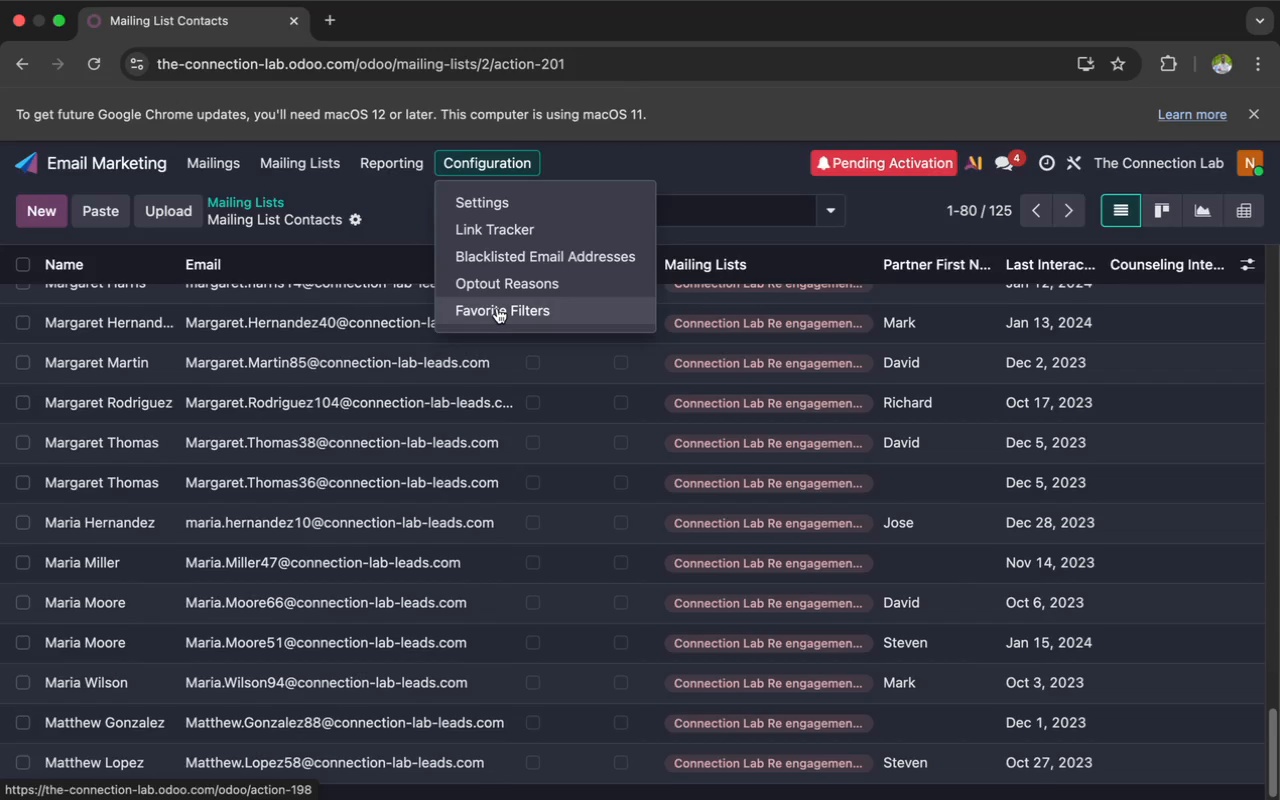 
left_click([497, 308])
 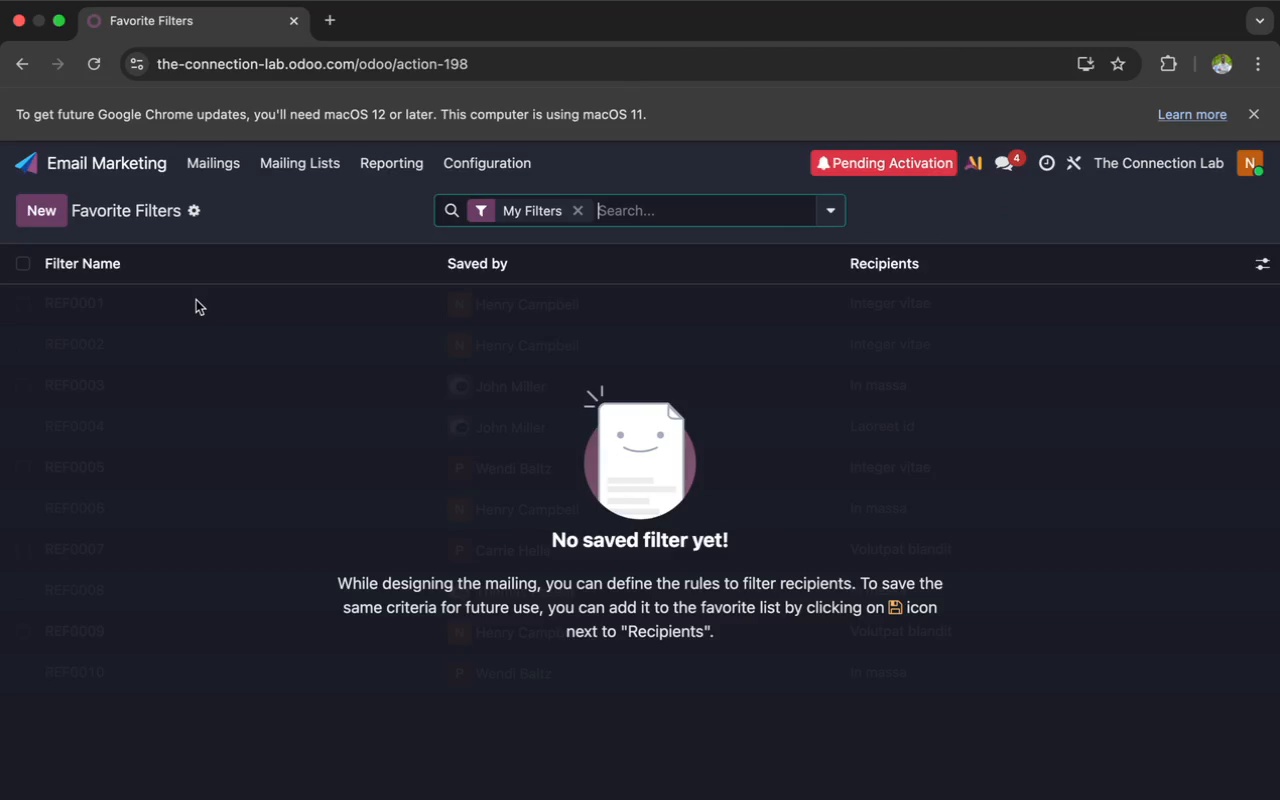 
left_click([51, 217])
 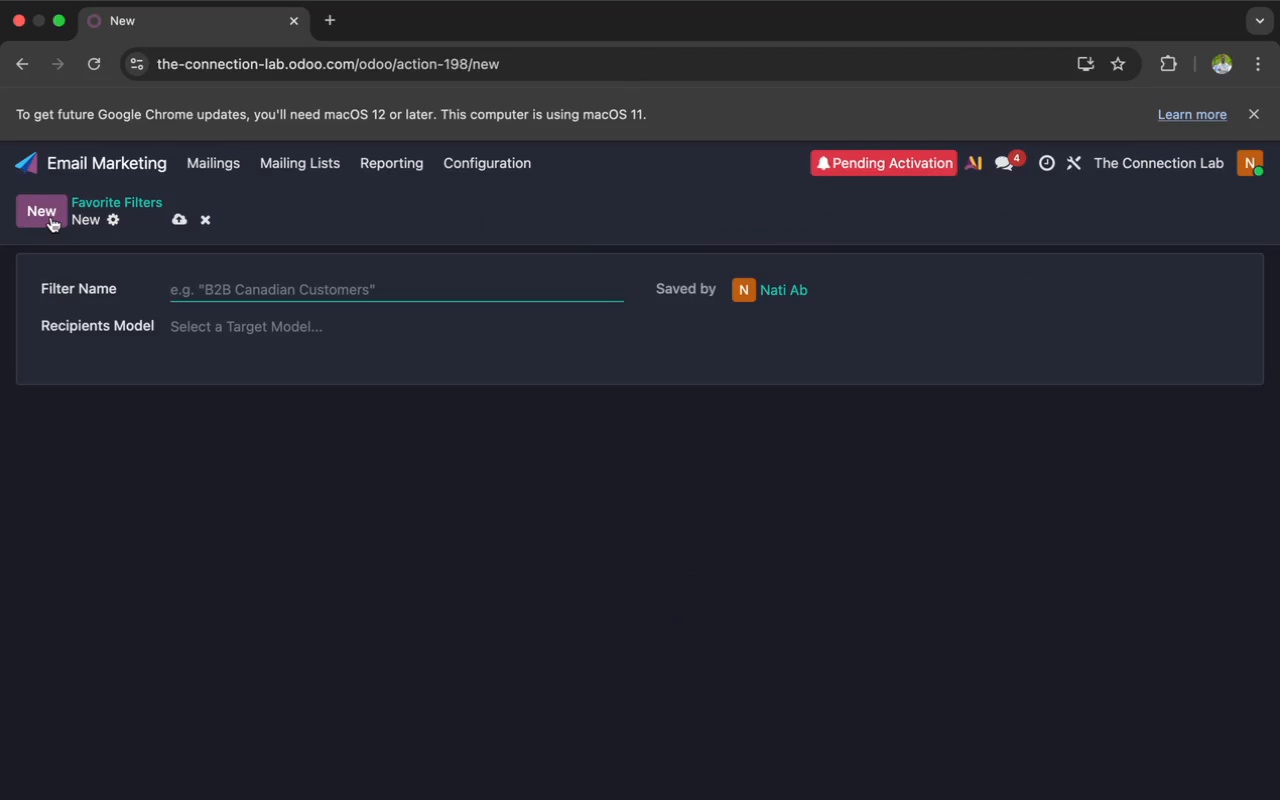 
wait(5.01)
 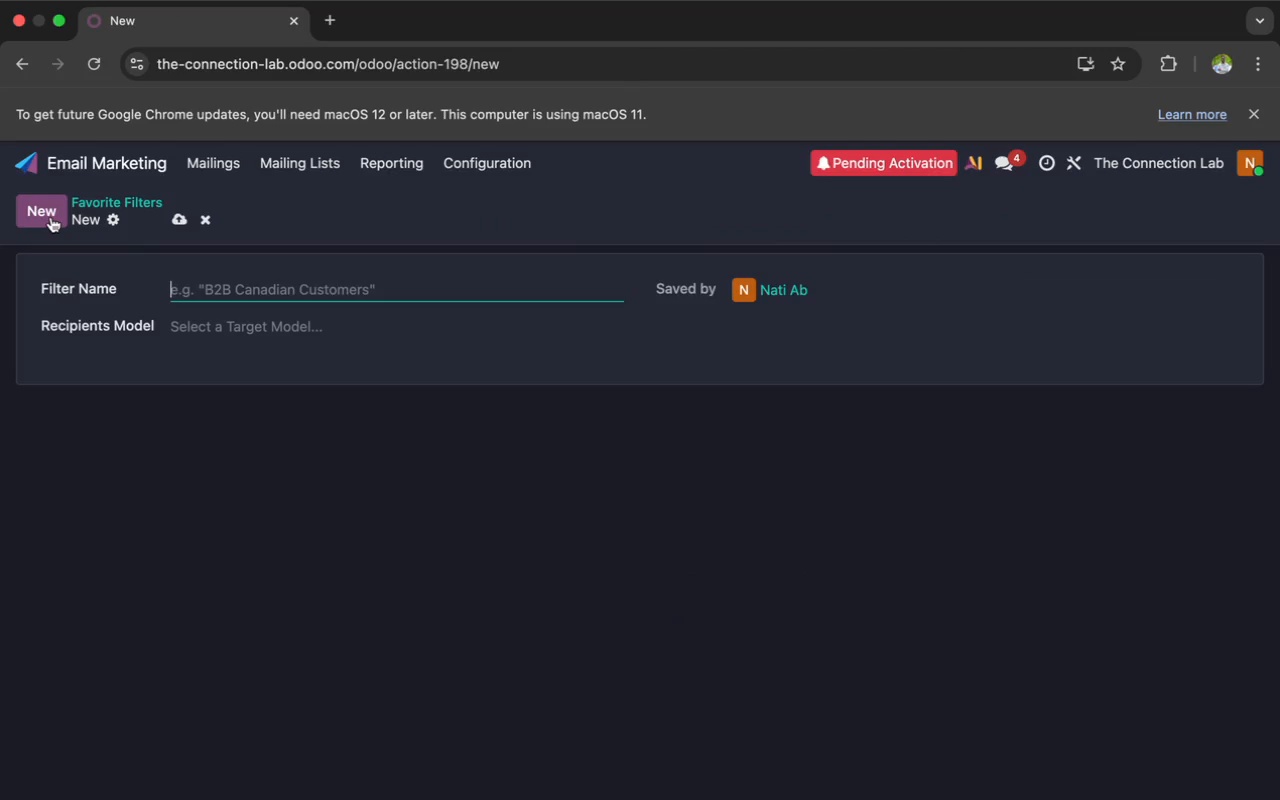 
type(Ina)
 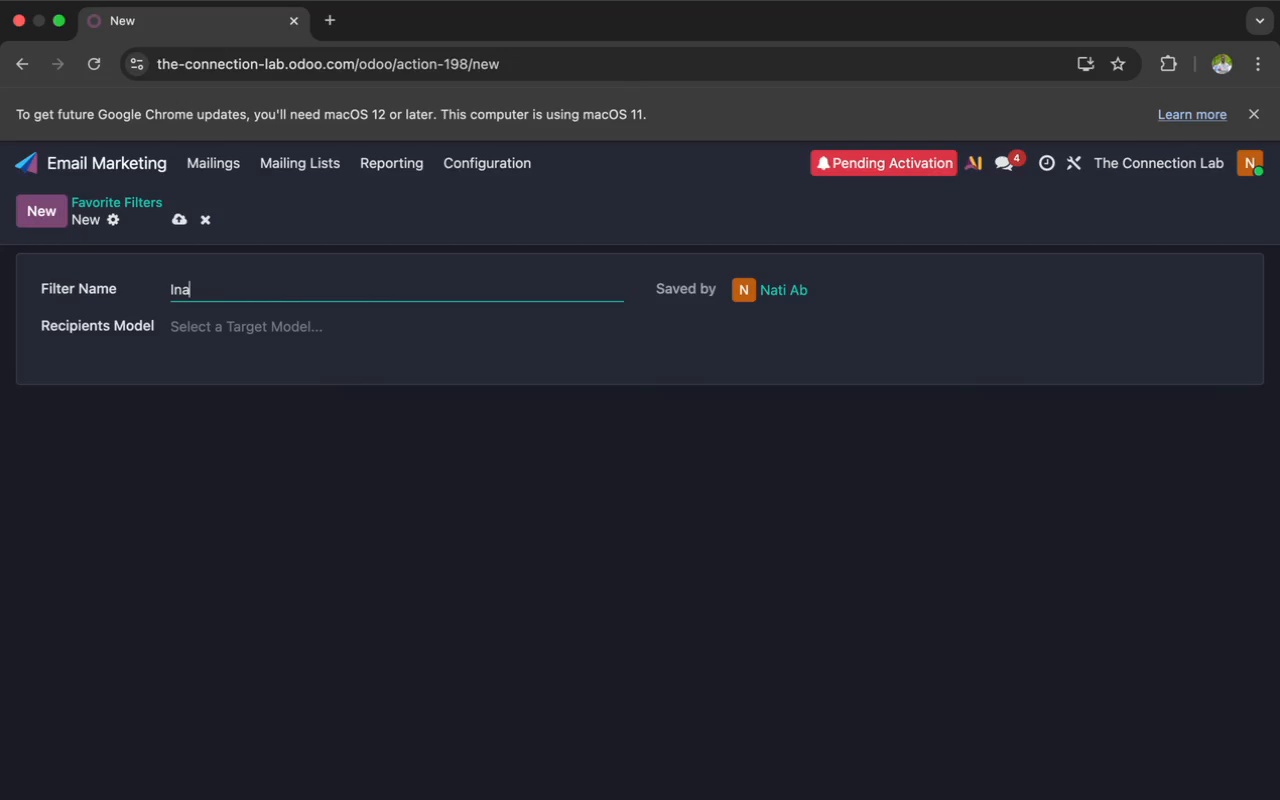 
wait(6.3)
 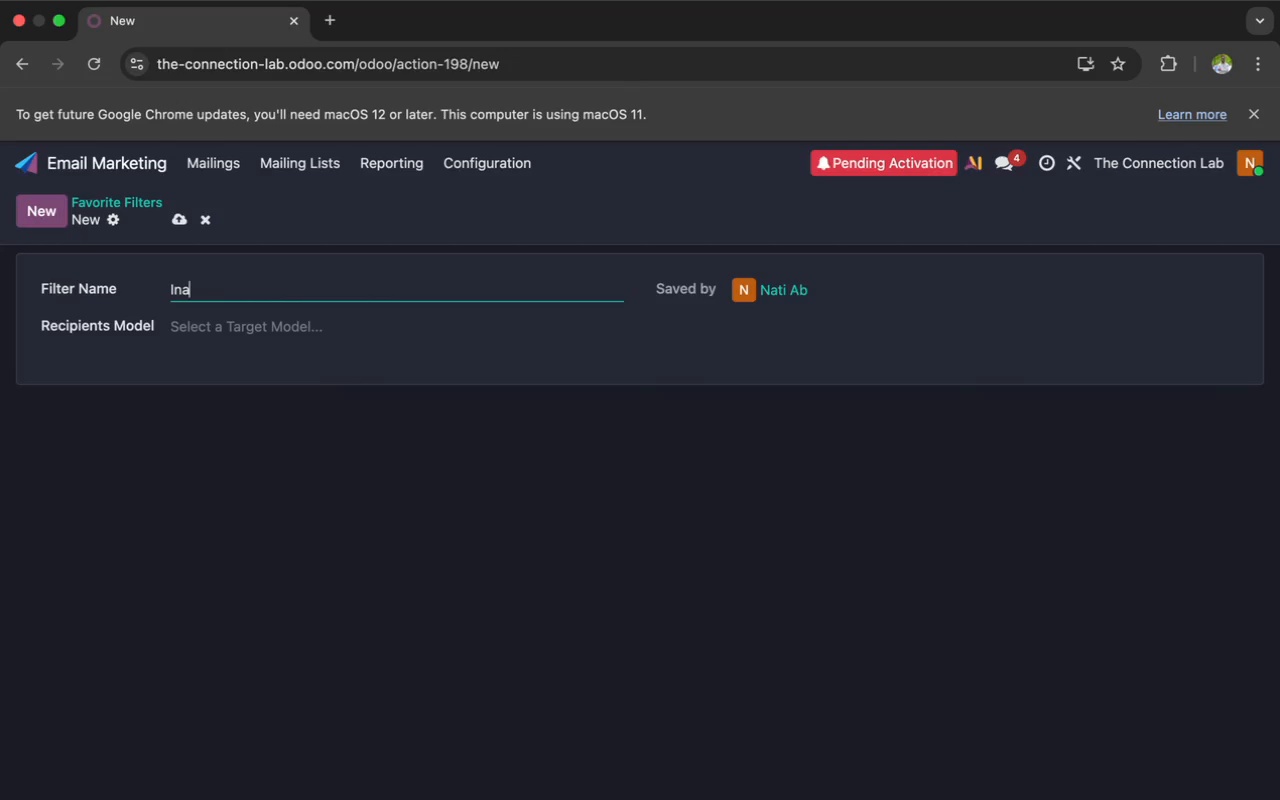 
type(ctiv)
 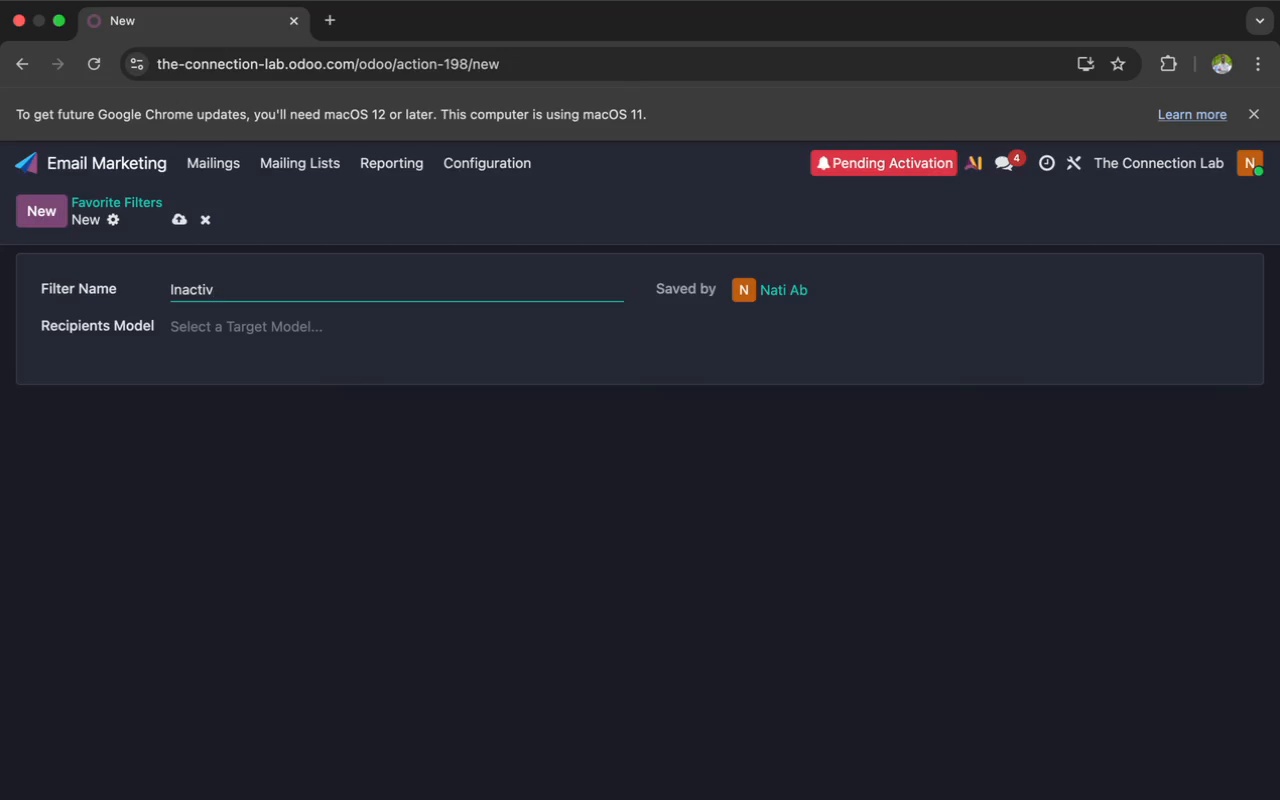 
key(A)
 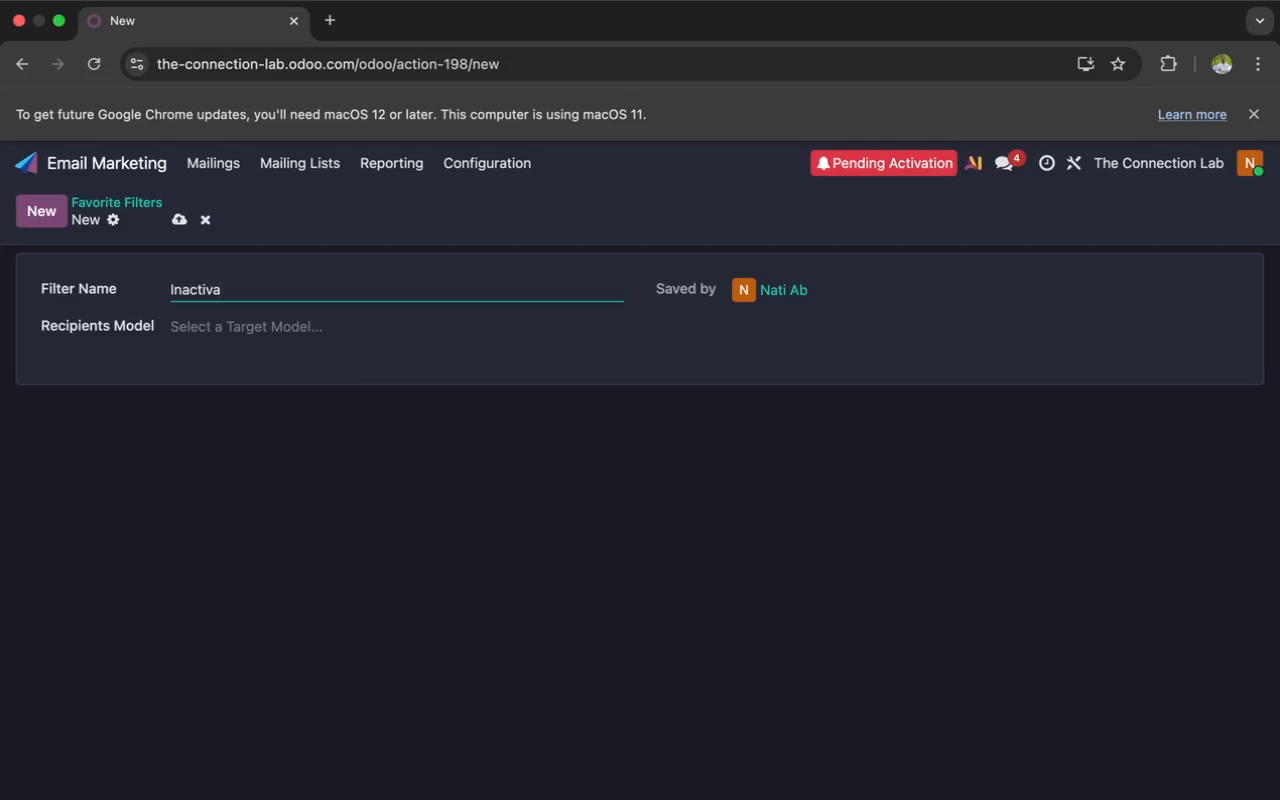 
key(Backspace)
 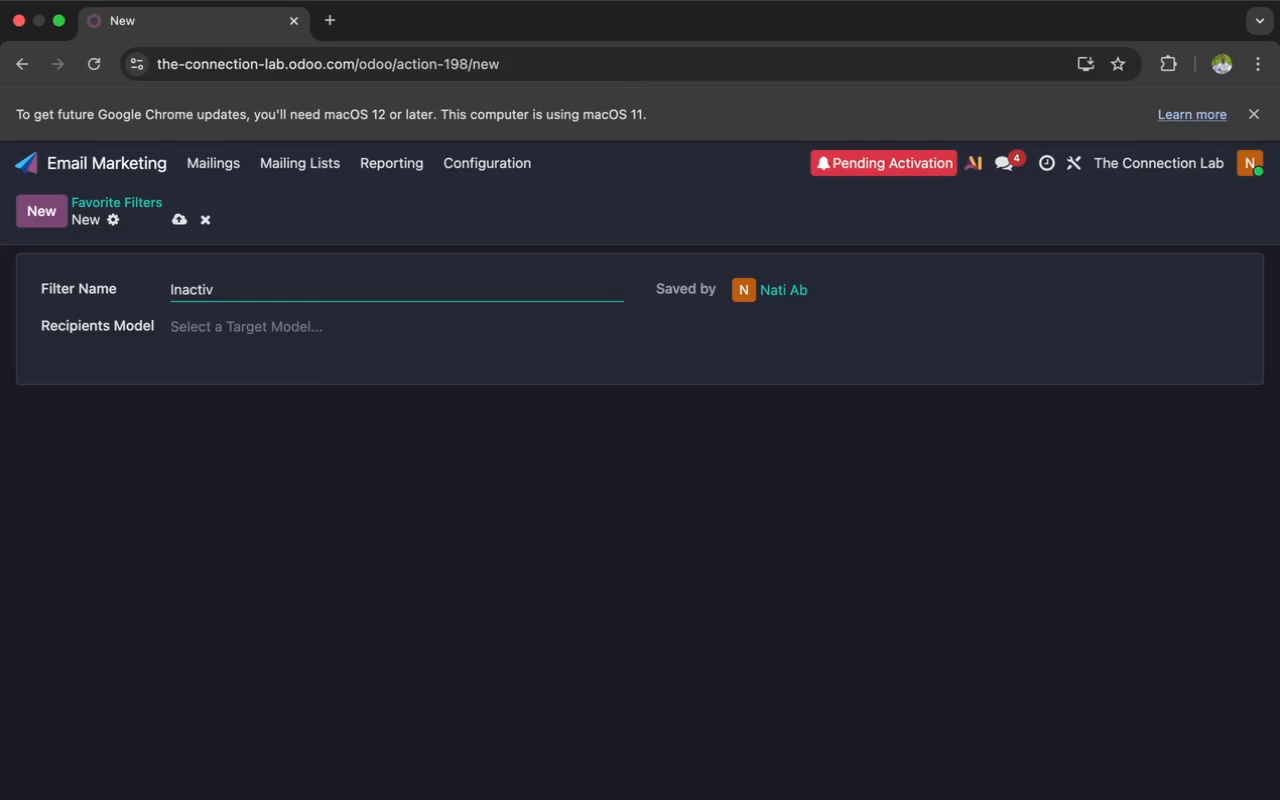 
key(E)
 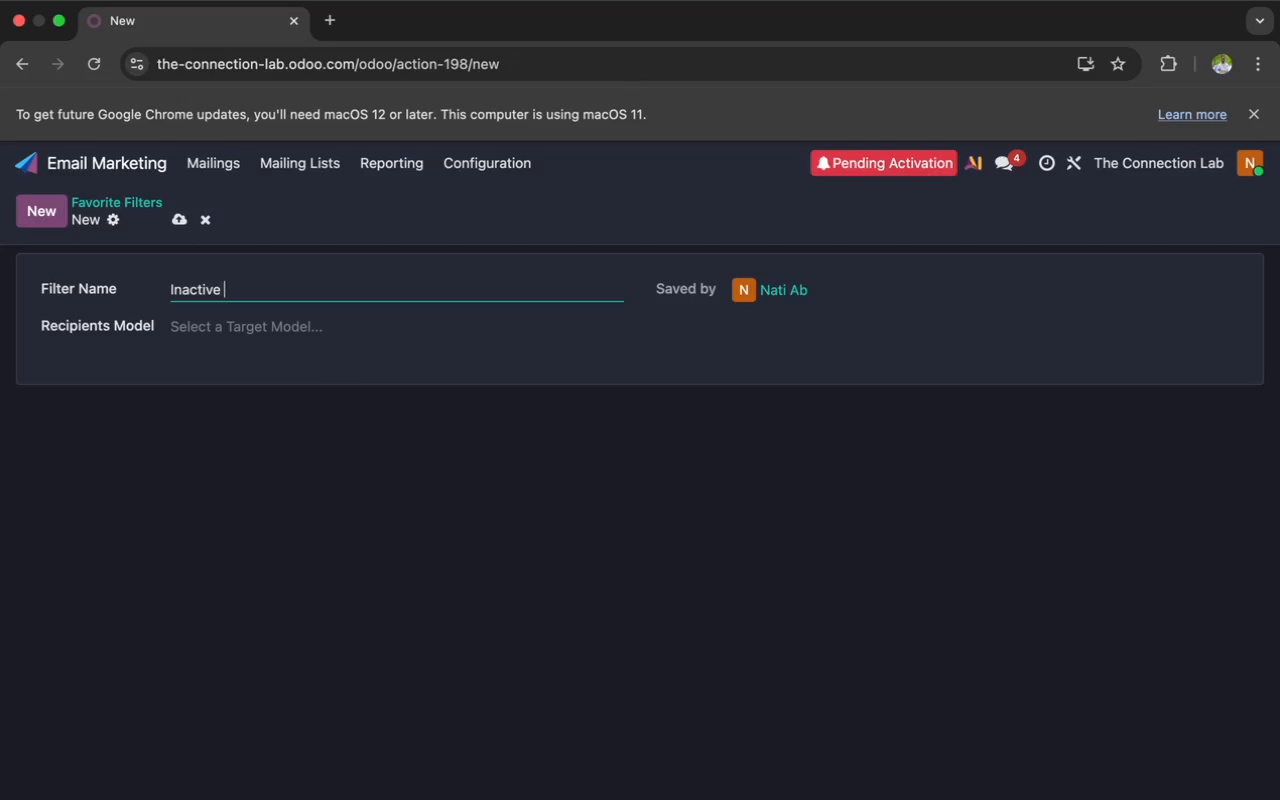 
key(Space)
 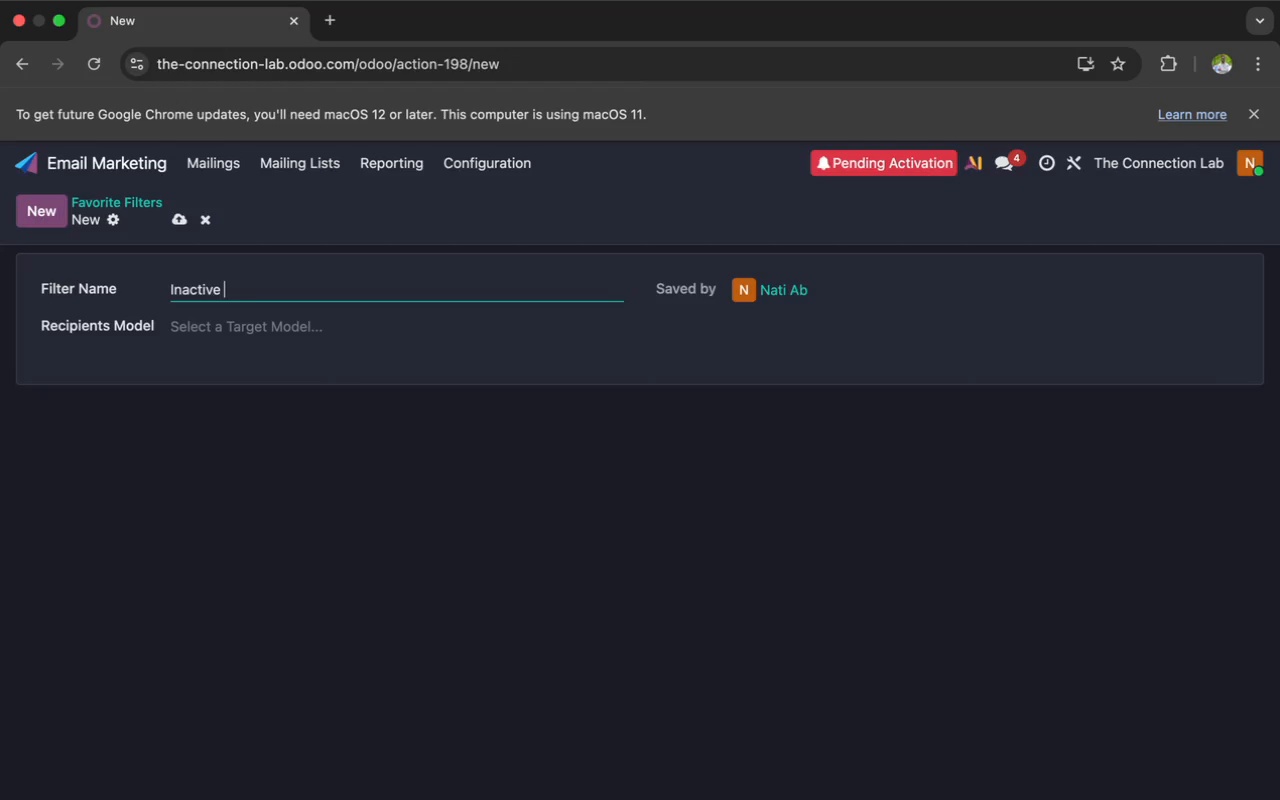 
type(Co)
 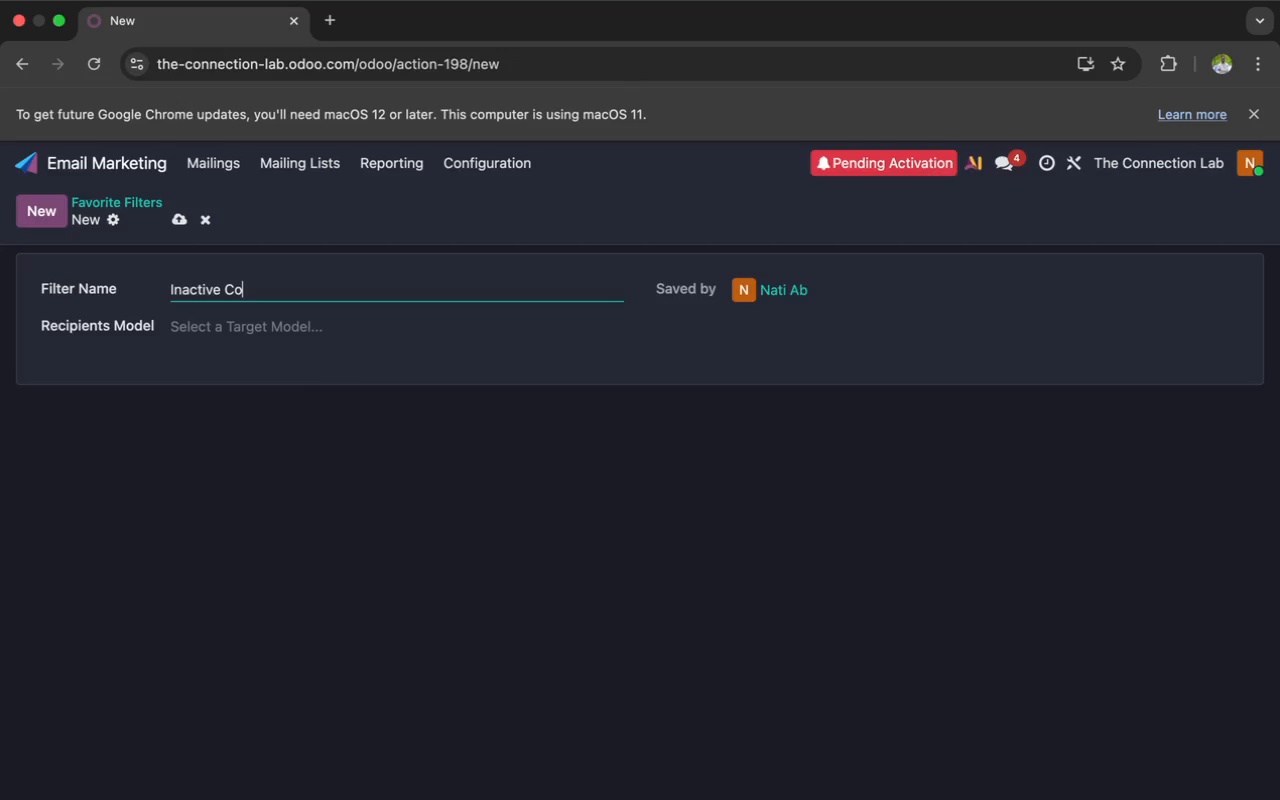 
type(unseling Lead)
 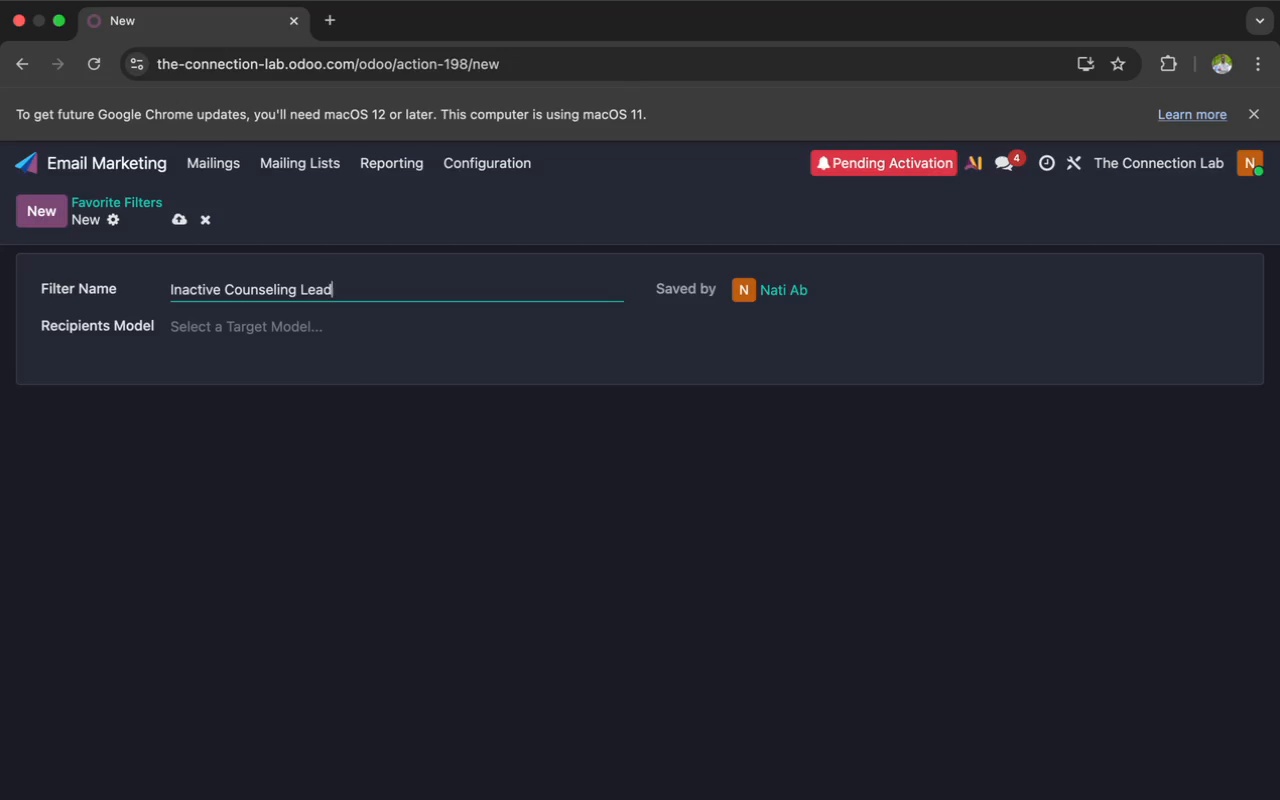 
key(S)
 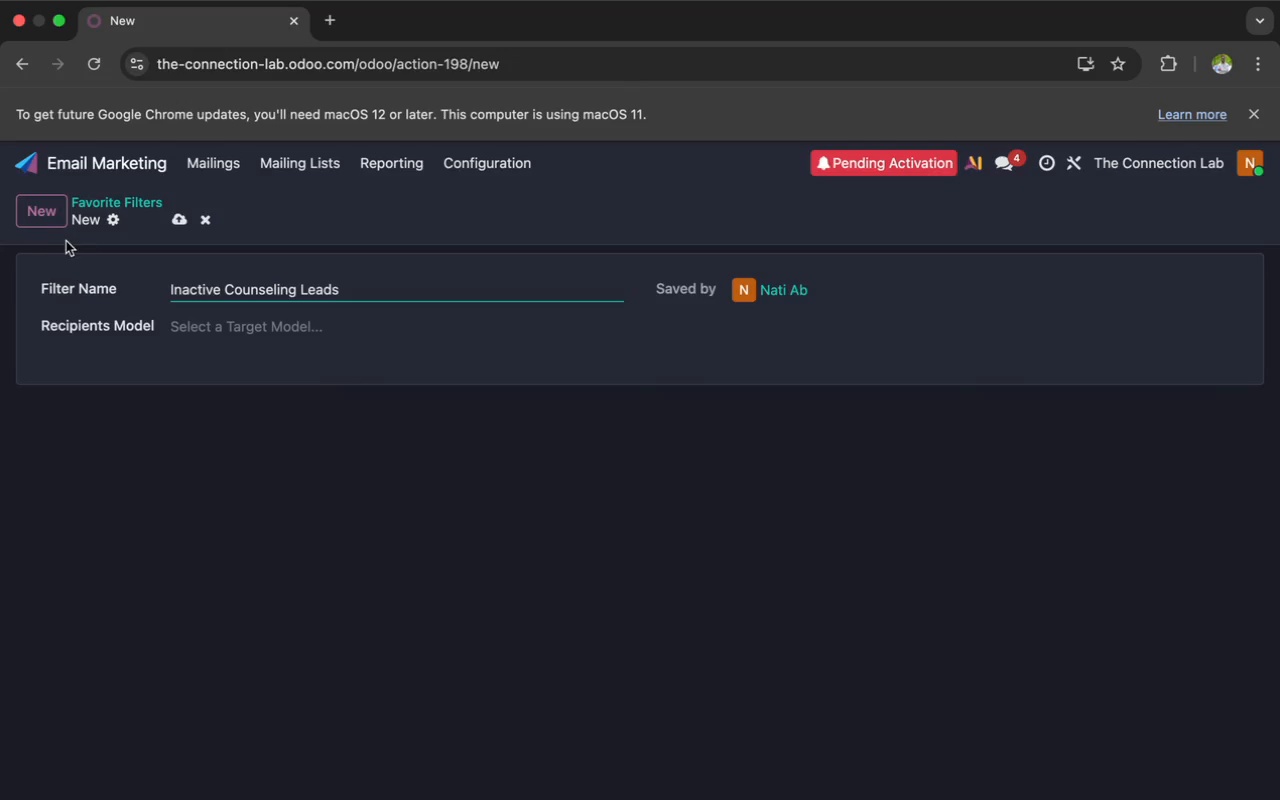 
left_click([183, 333])
 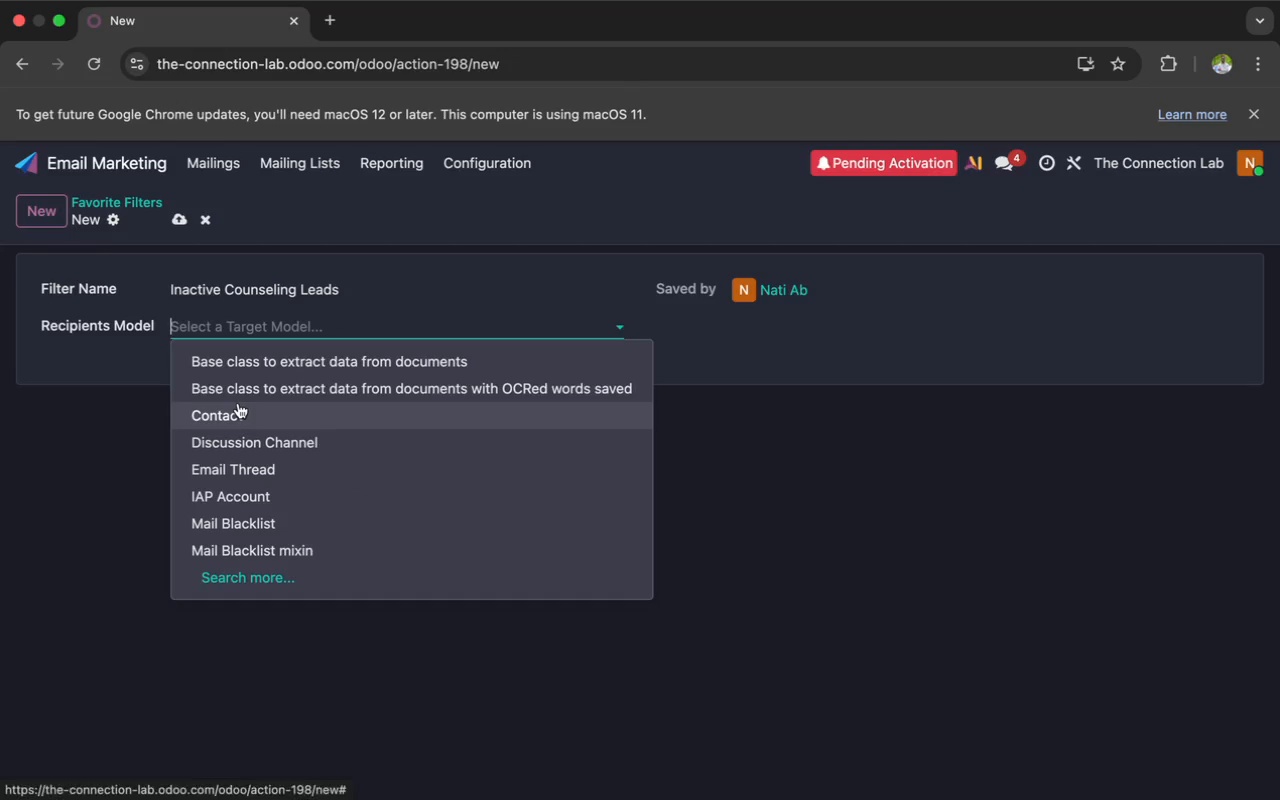 
type(mail)
 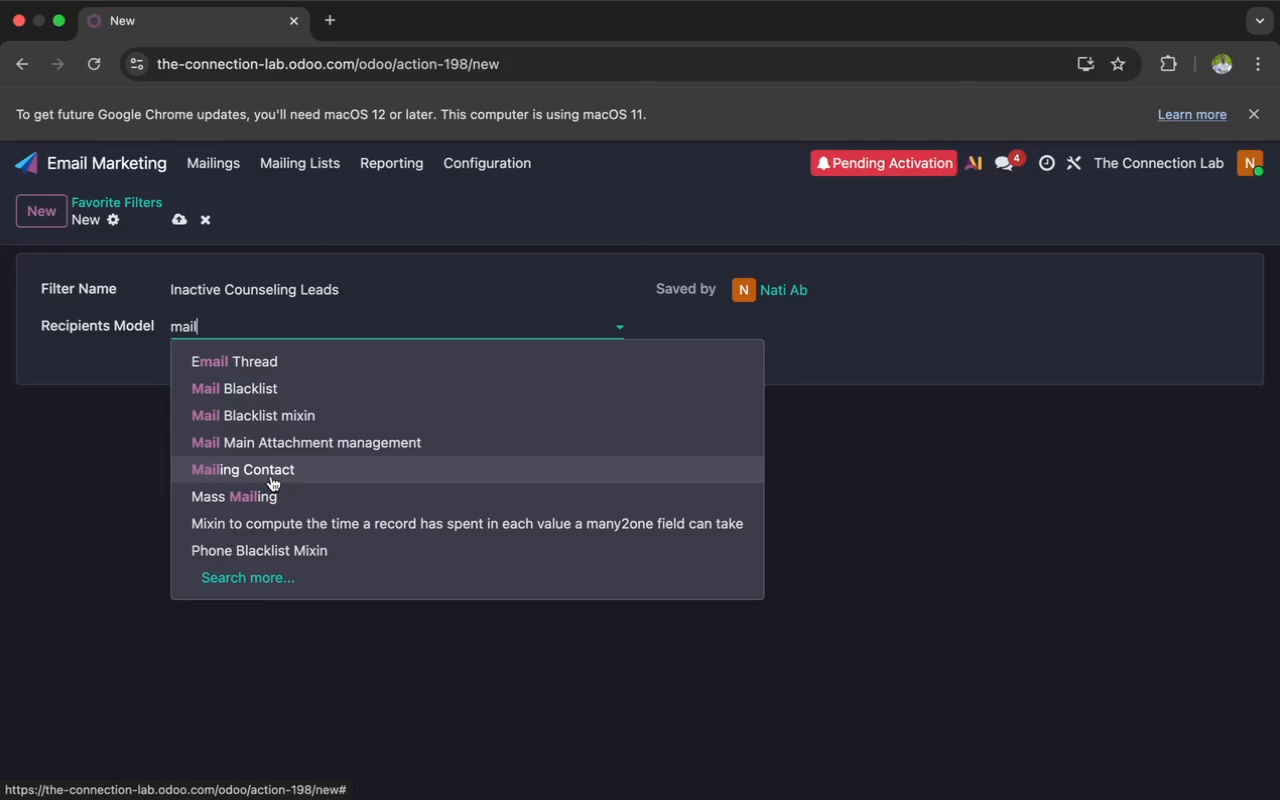 
left_click([271, 476])
 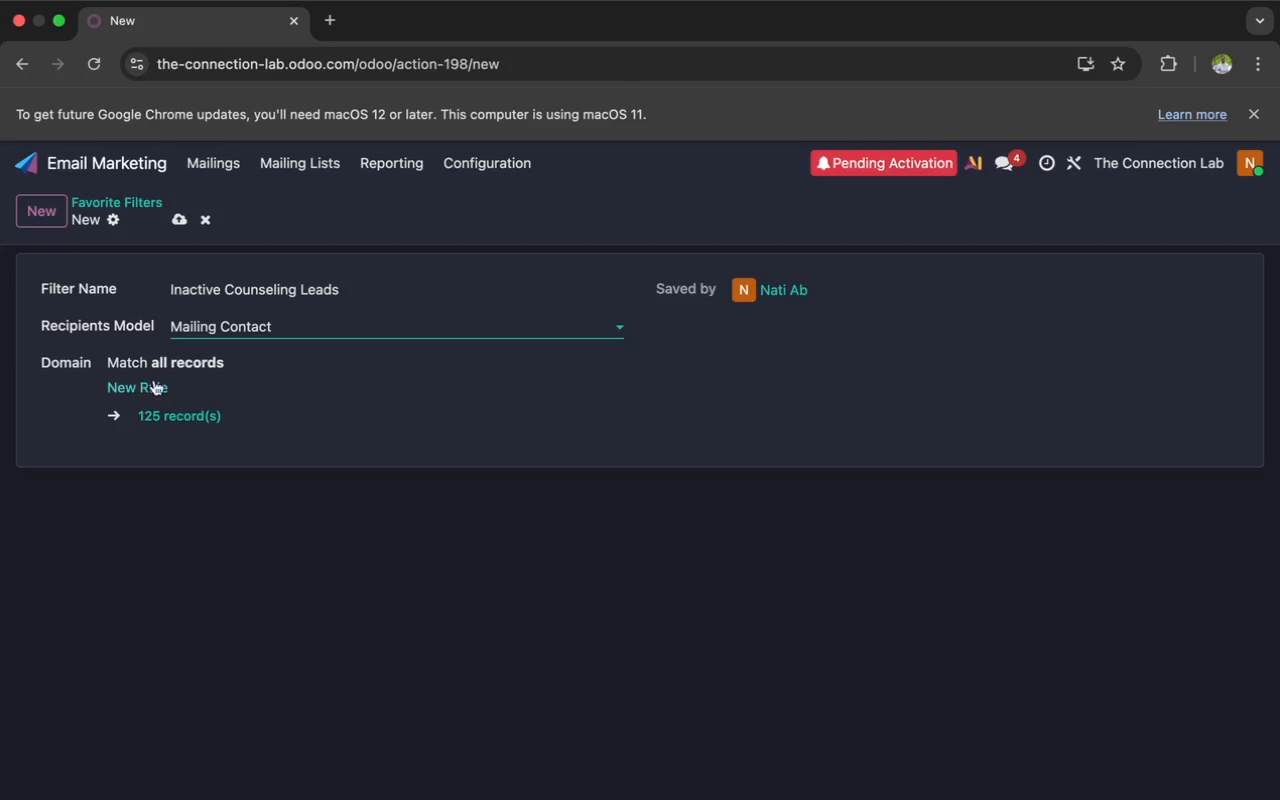 
left_click([138, 381])
 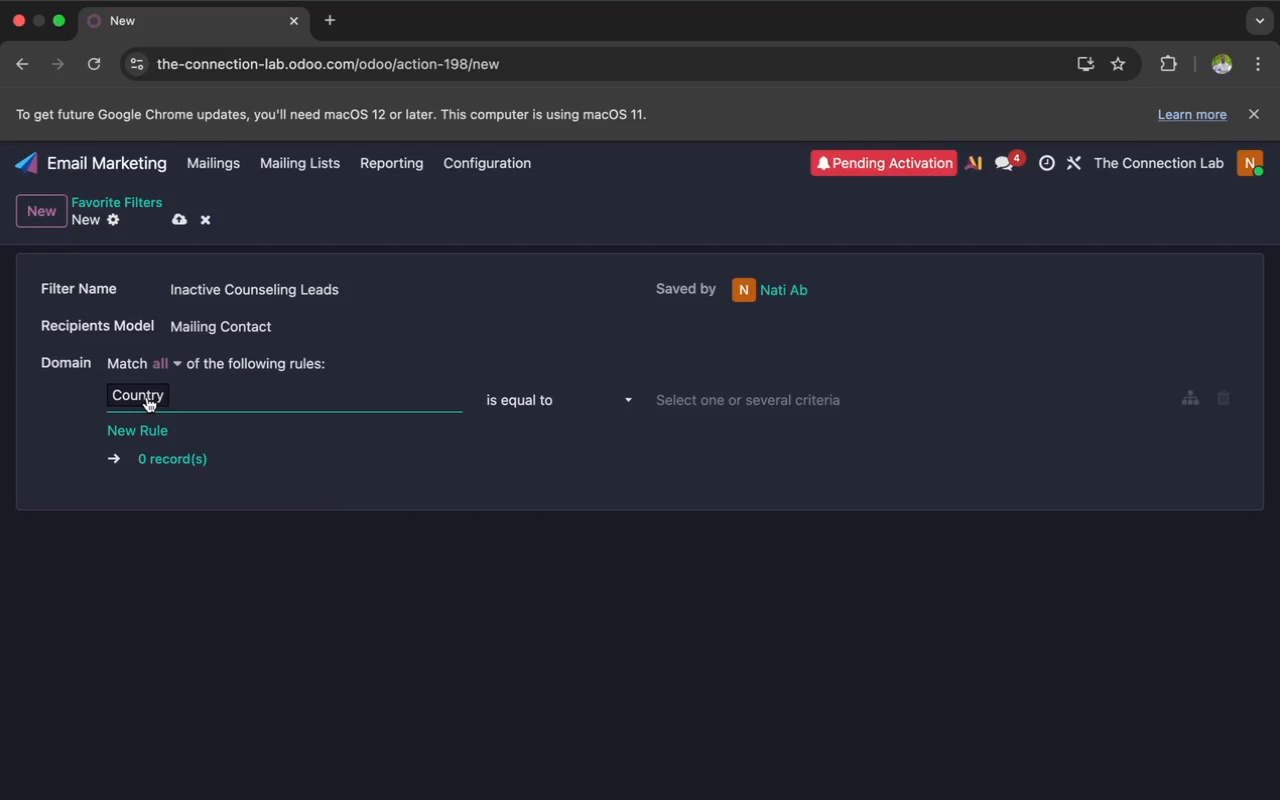 
left_click([152, 399])
 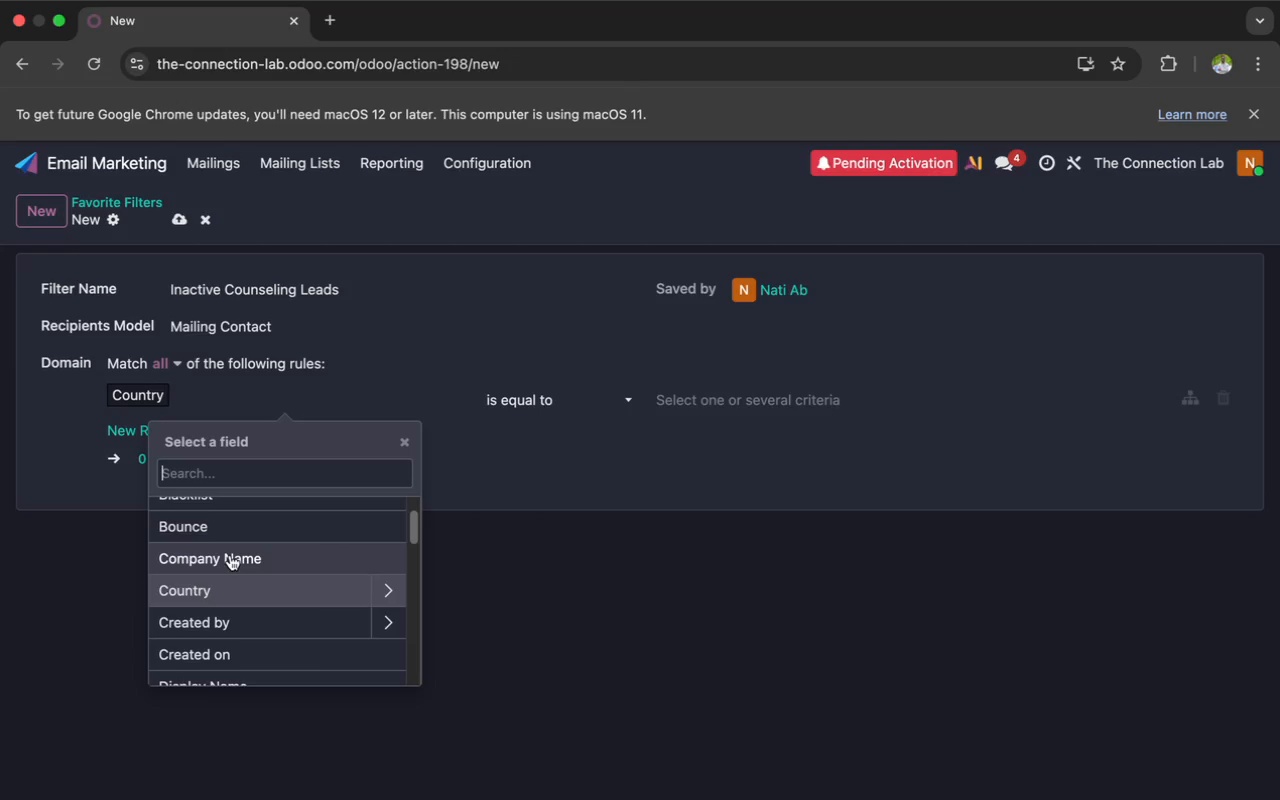 
scroll: coordinate [229, 564], scroll_direction: down, amount: 35.0
 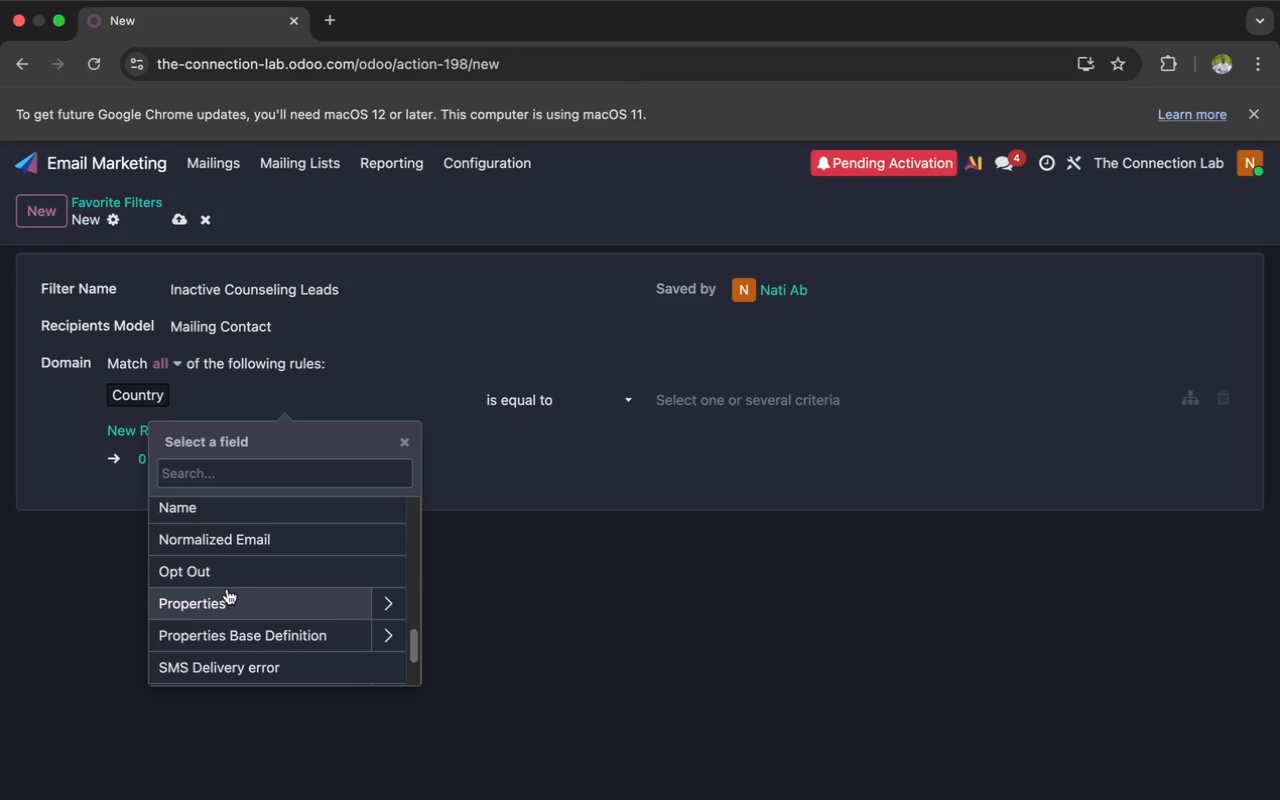 
left_click([227, 591])
 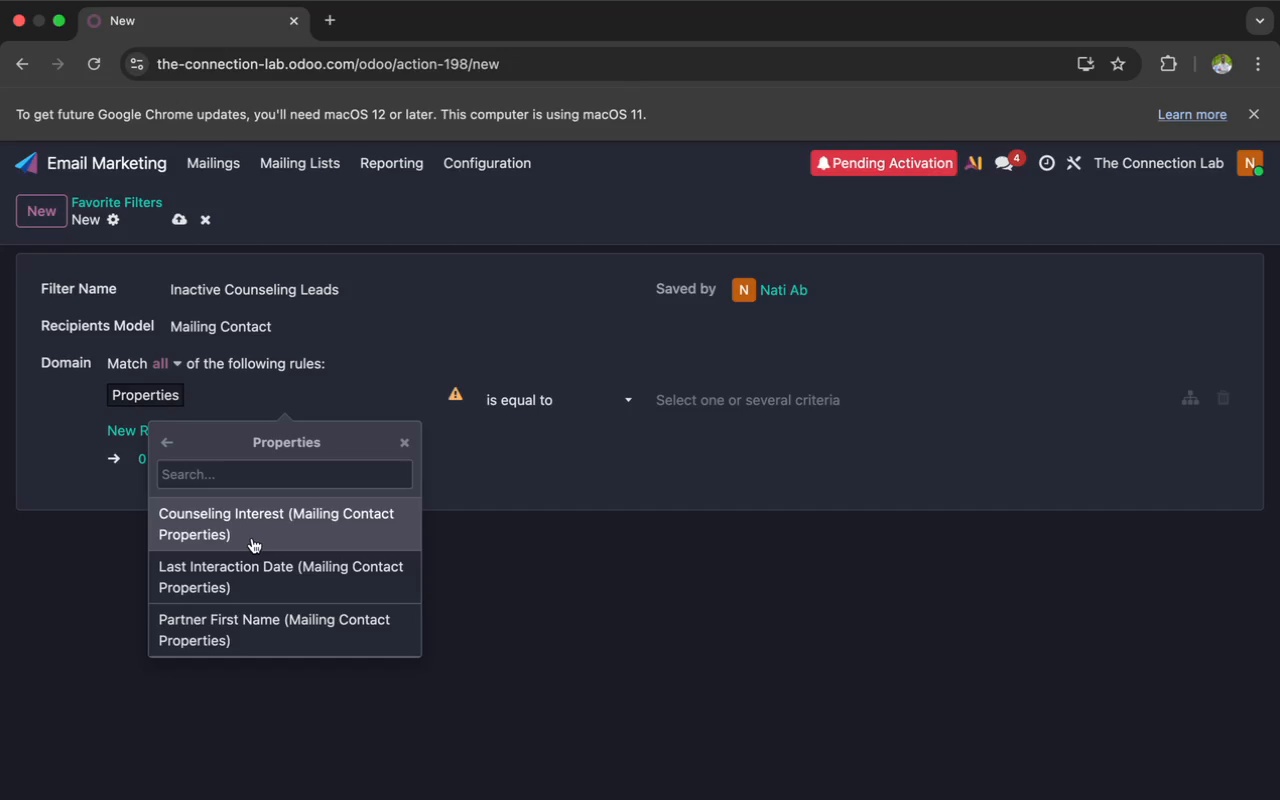 
wait(6.36)
 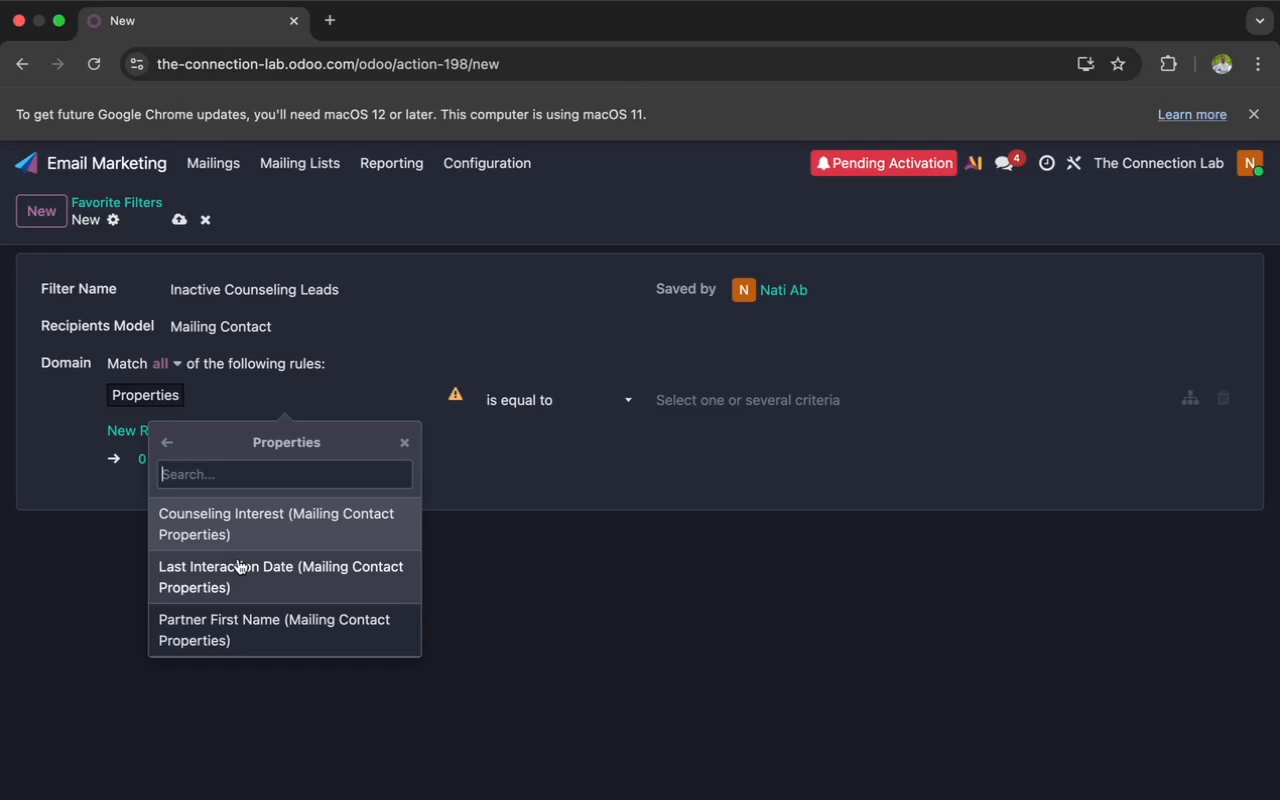 
left_click([241, 566])
 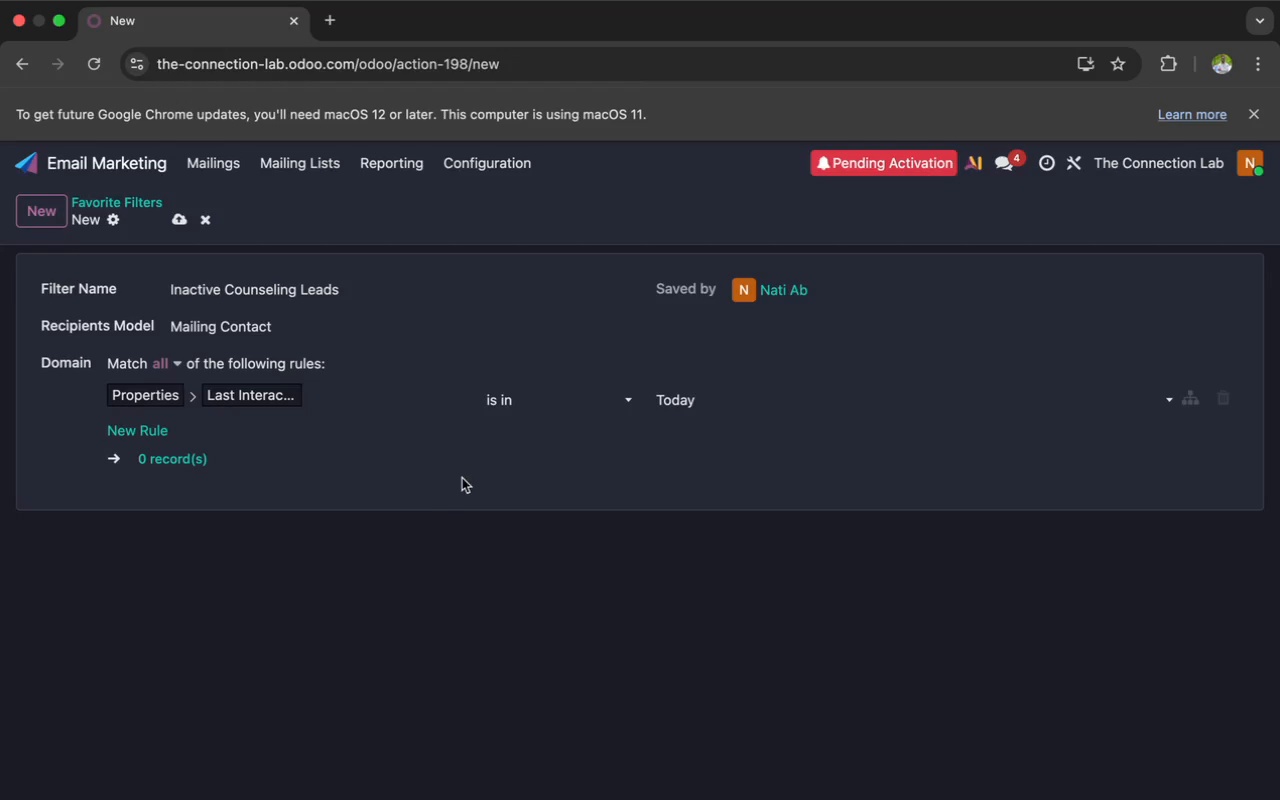 
left_click([519, 400])
 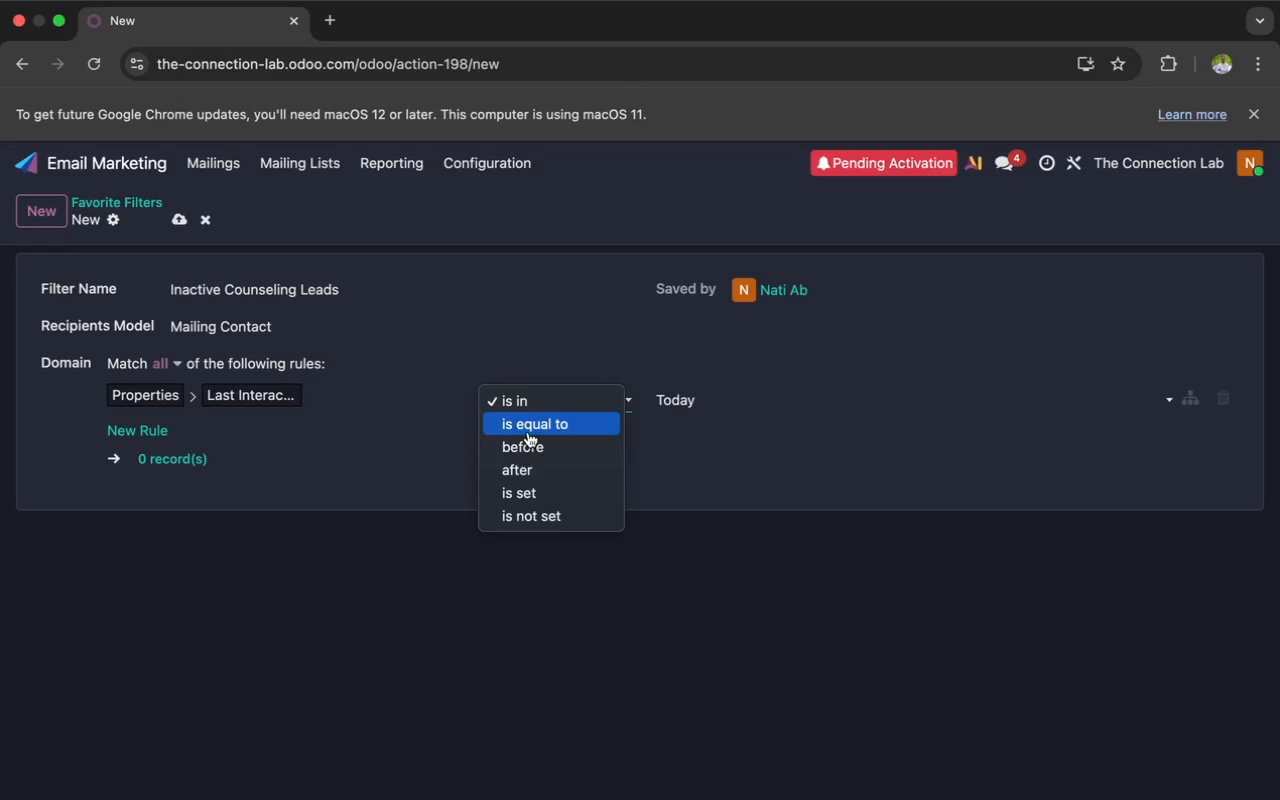 
left_click([530, 441])
 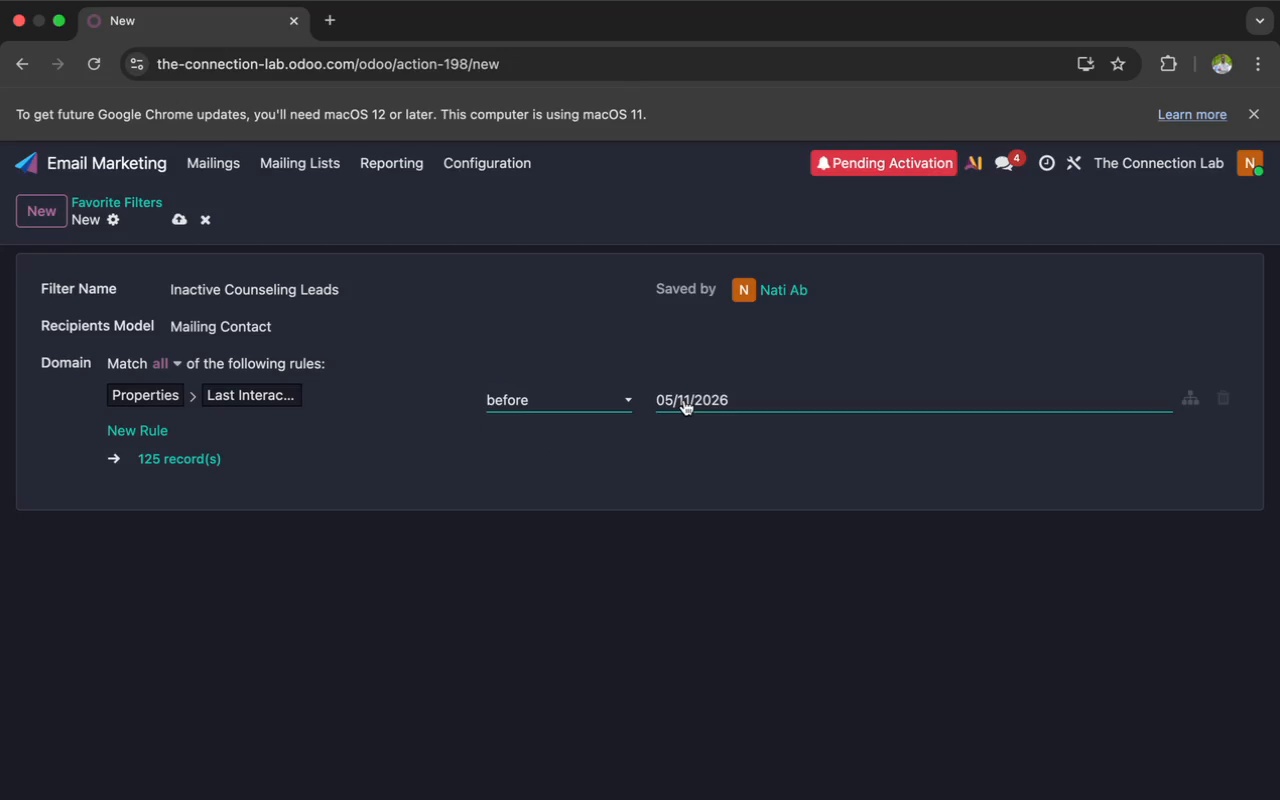 
left_click([684, 400])
 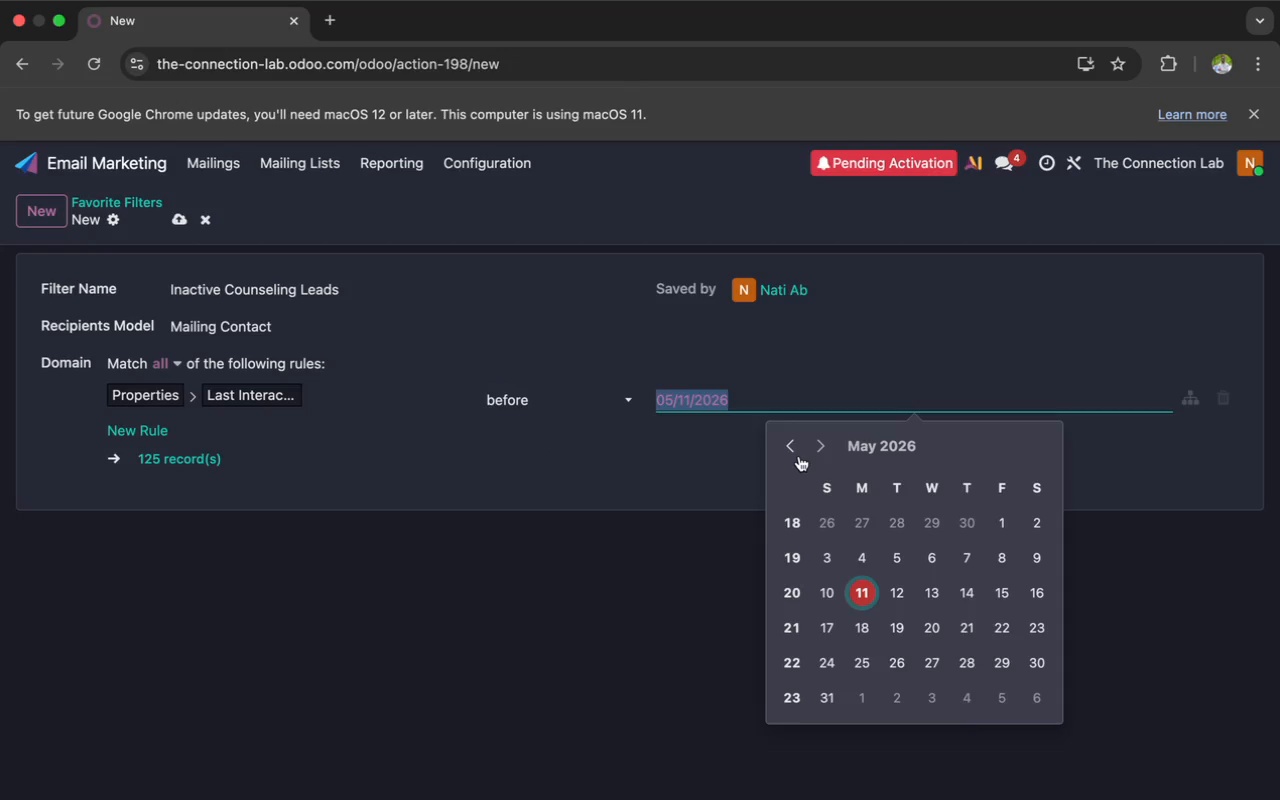 
left_click([790, 450])
 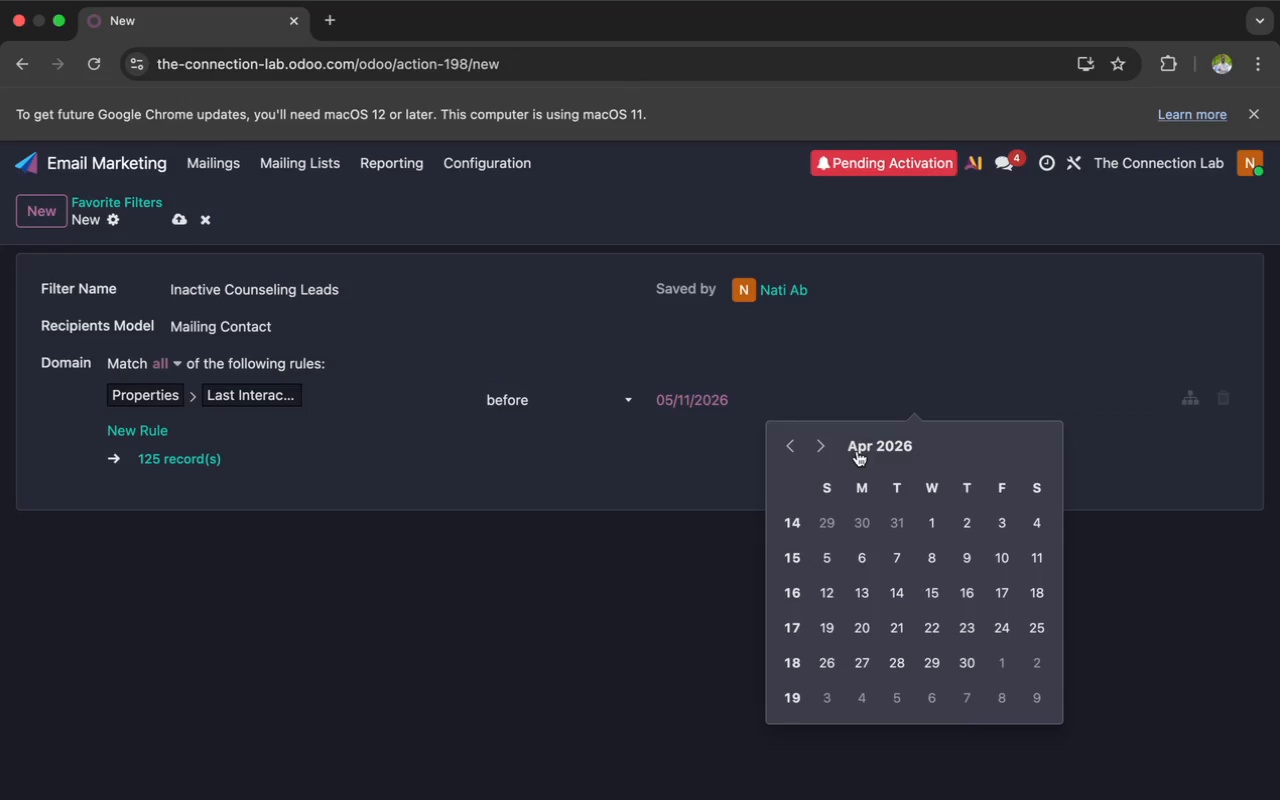 
left_click([863, 447])
 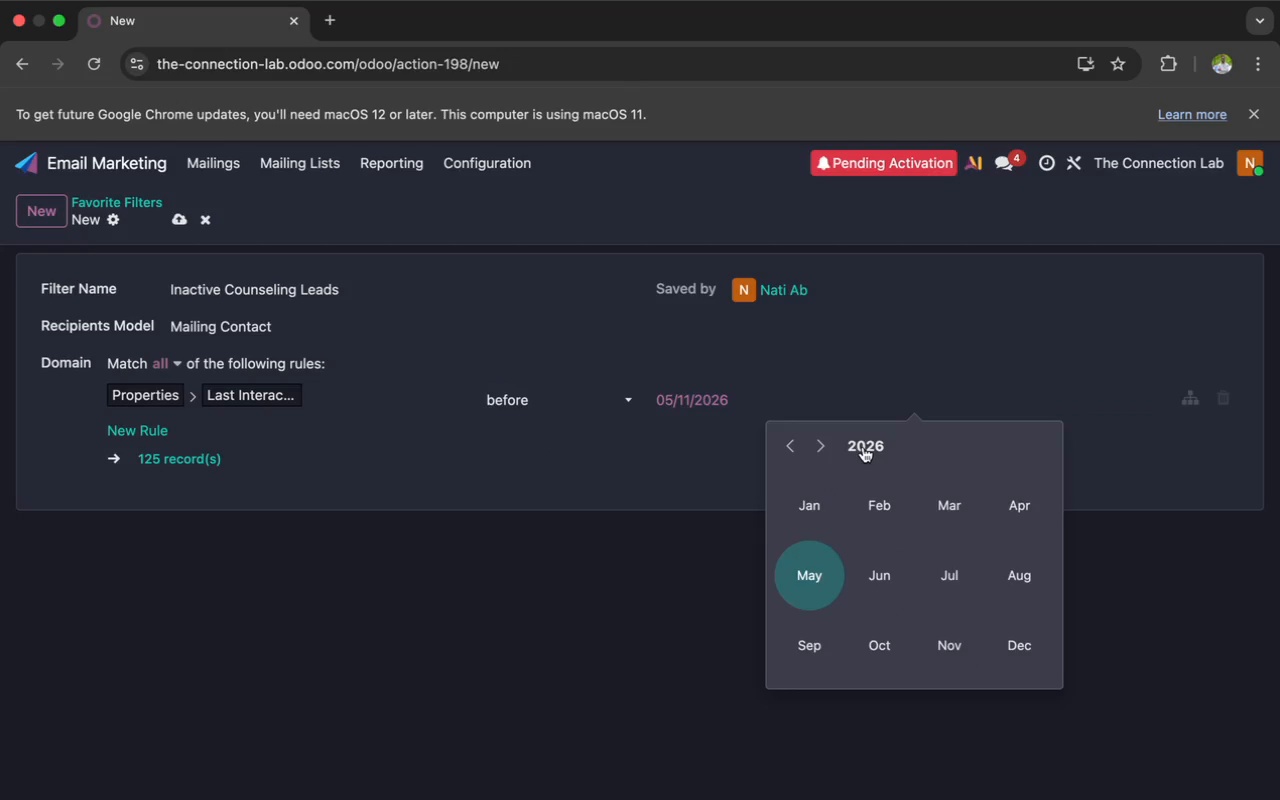 
left_click([863, 447])
 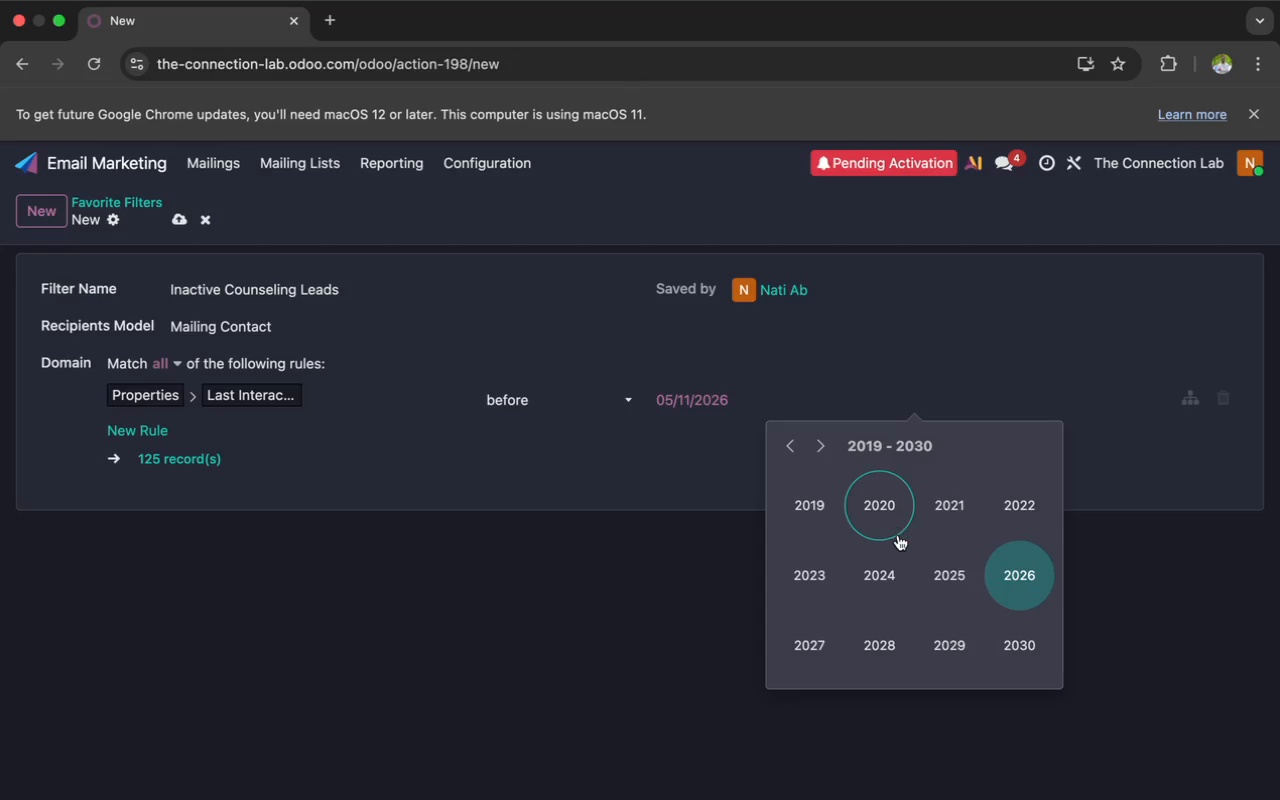 
left_click([890, 559])
 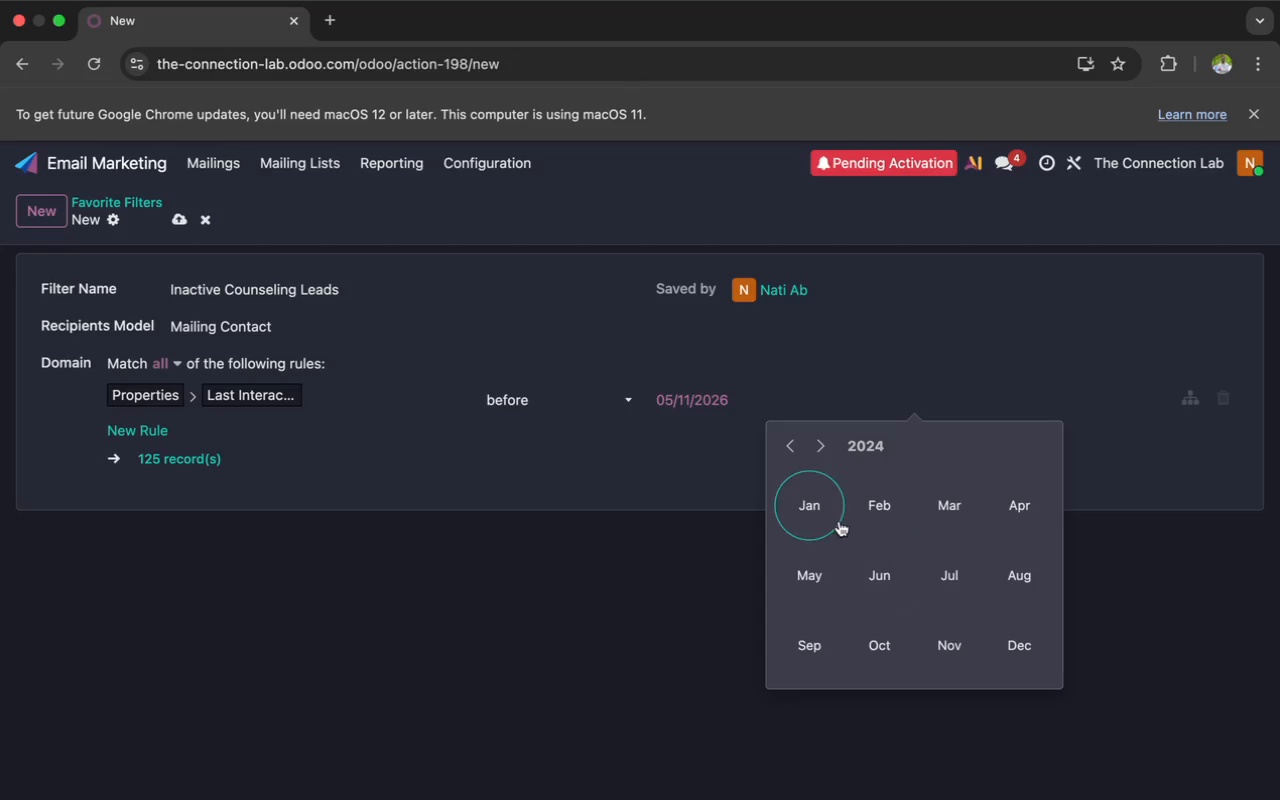 
left_click([822, 506])
 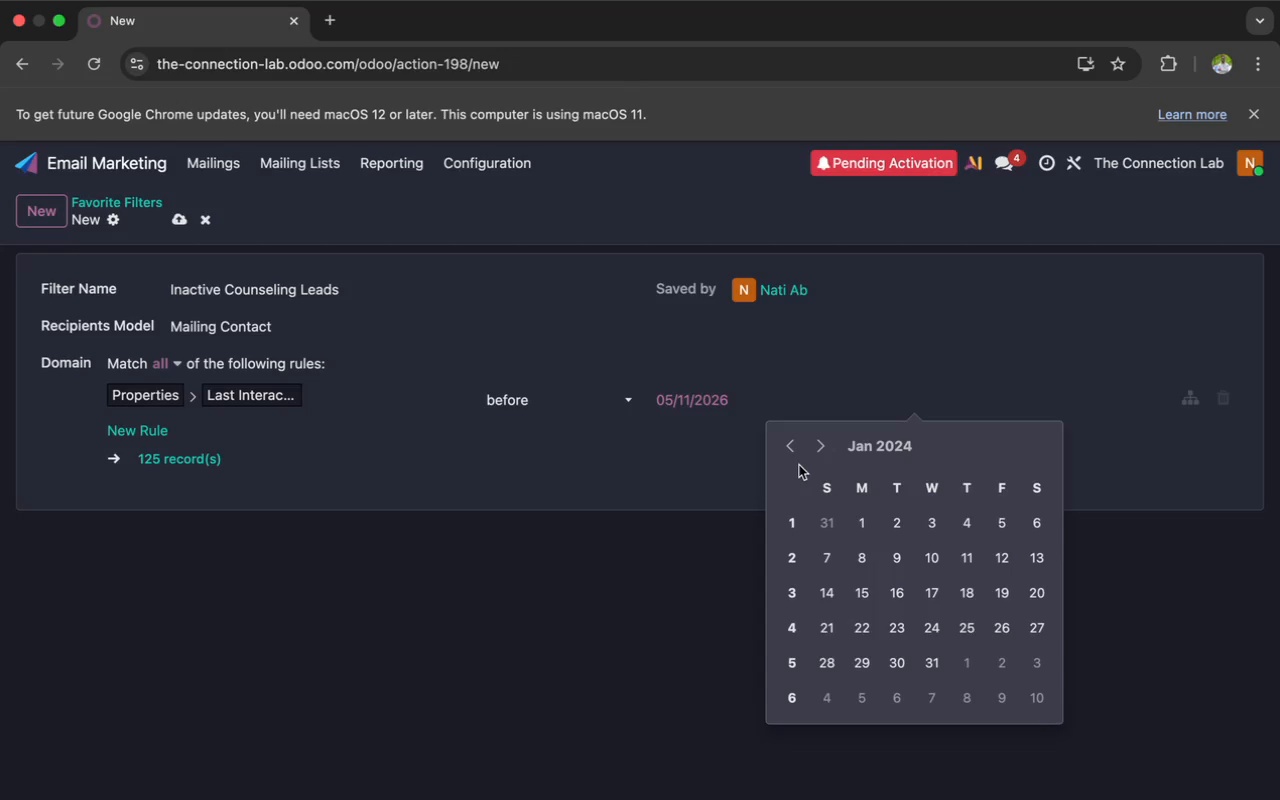 
left_click([790, 454])
 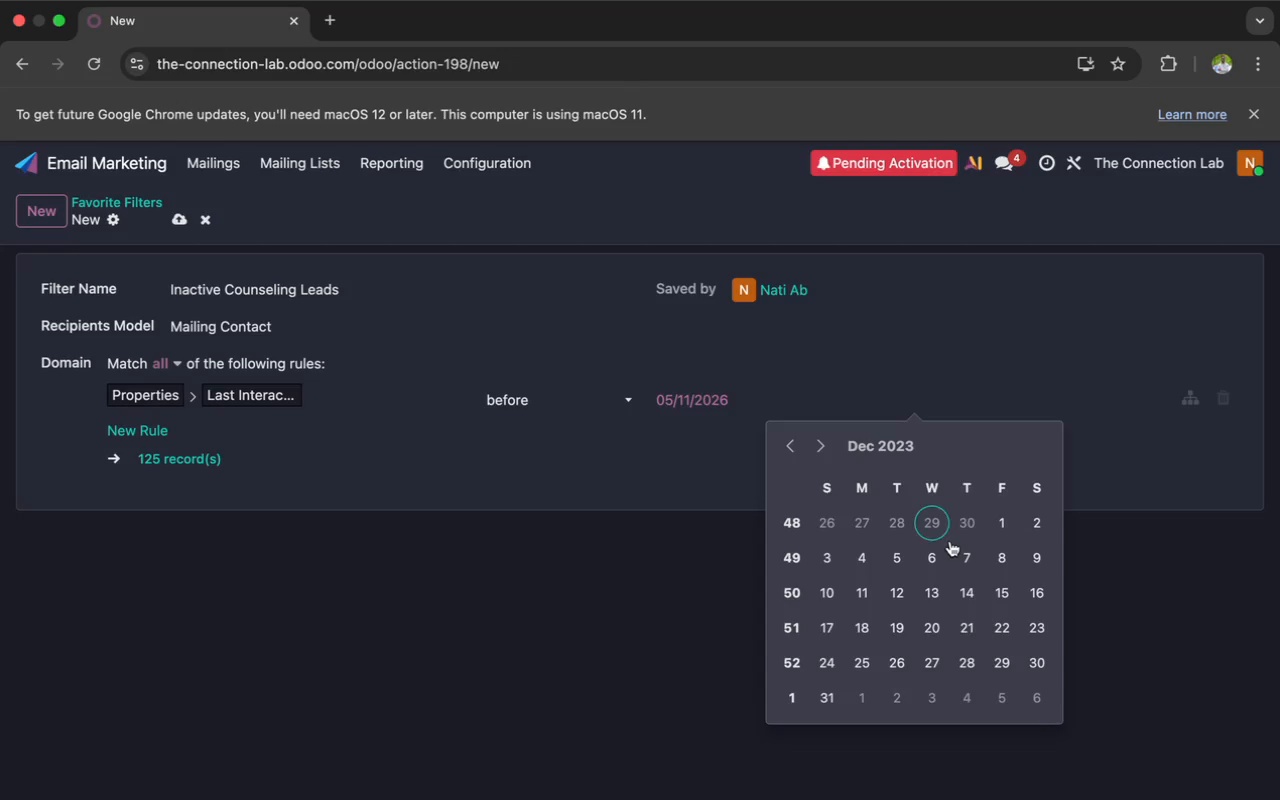 
left_click([999, 517])
 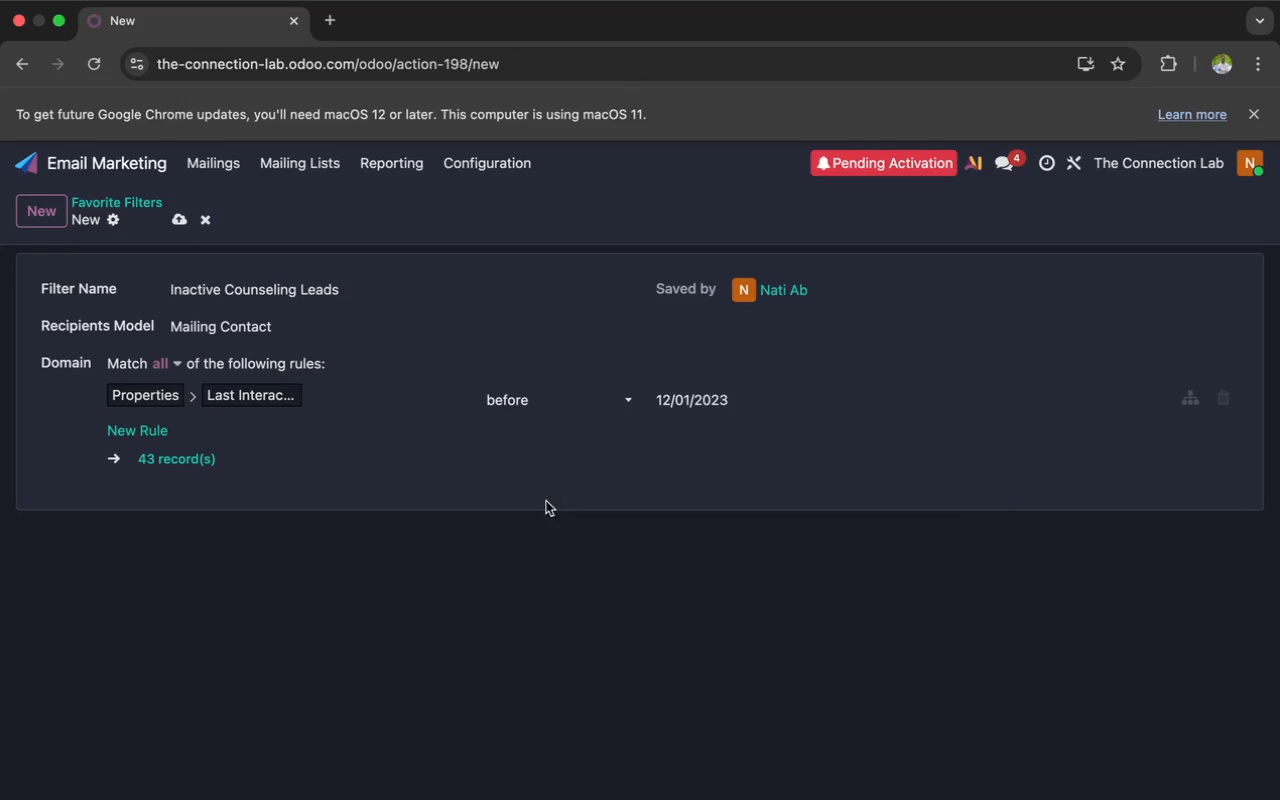 
wait(7.24)
 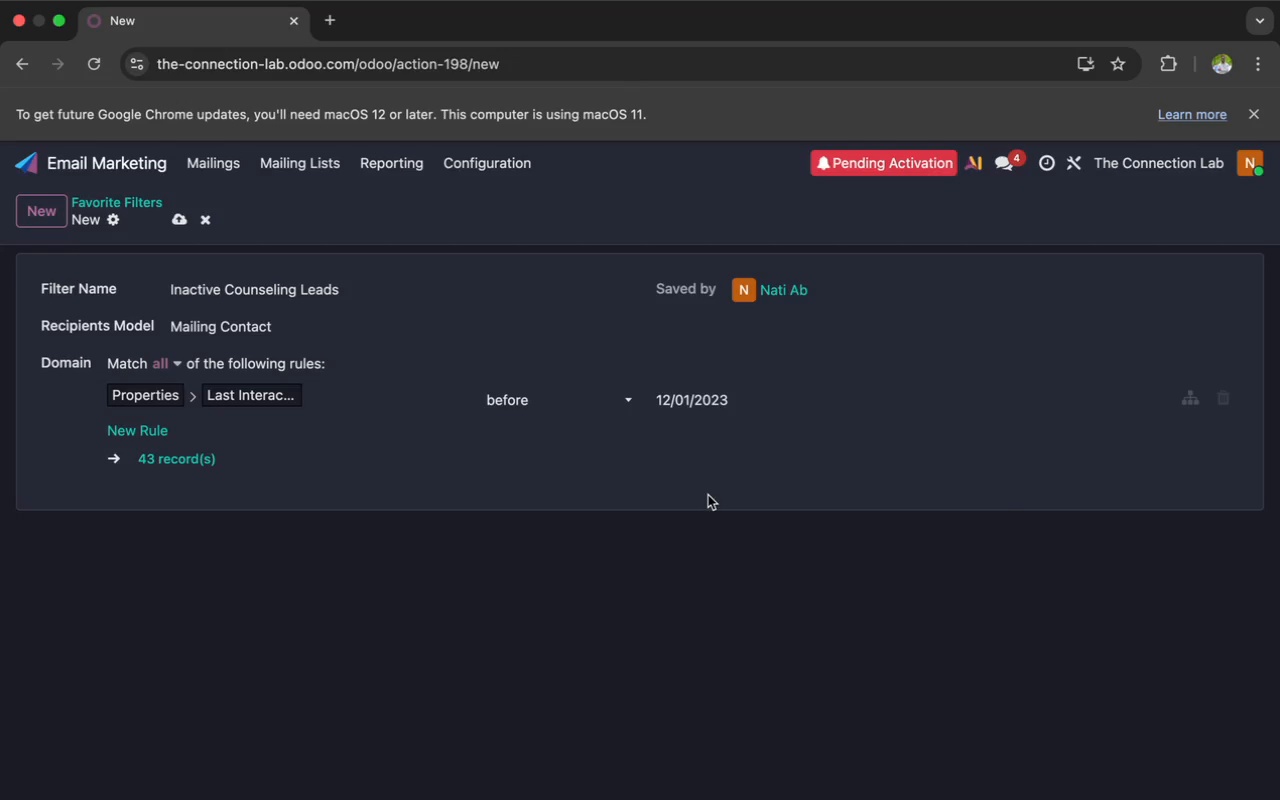 
left_click([152, 433])
 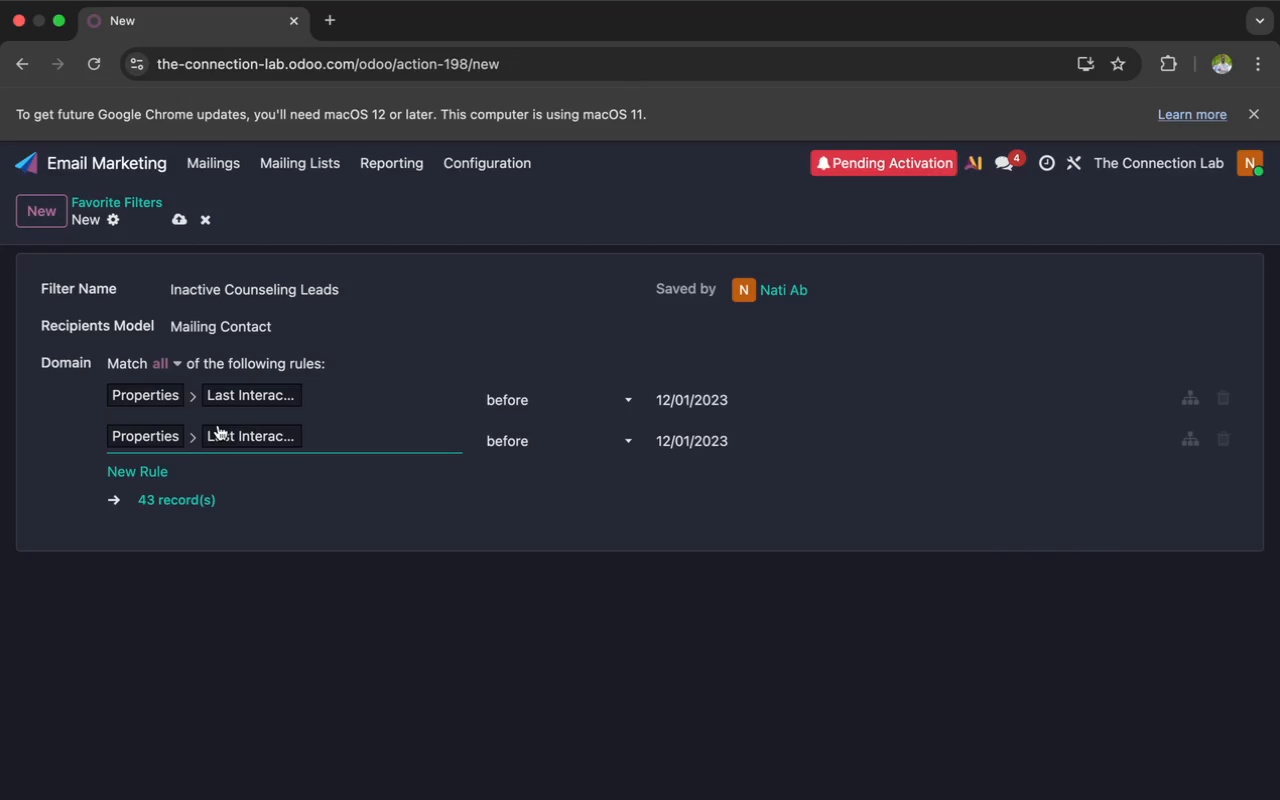 
left_click([221, 432])
 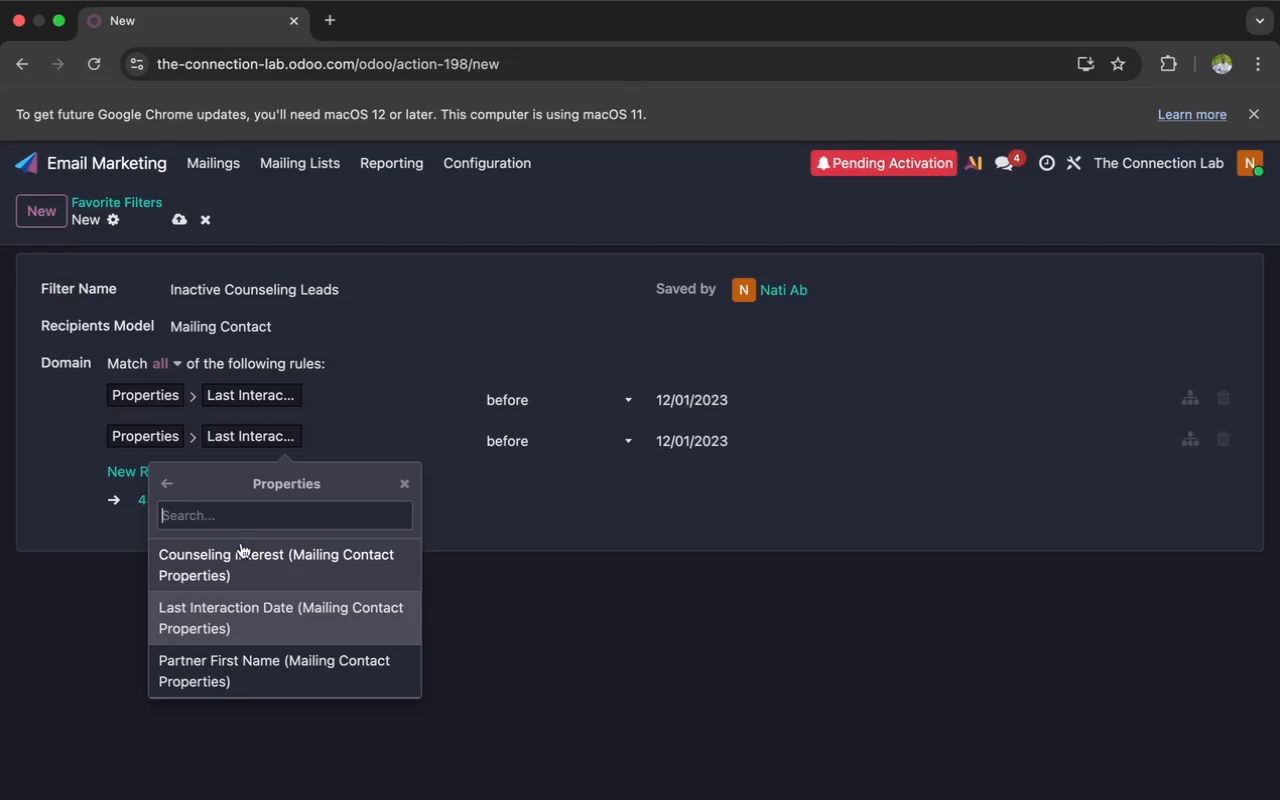 
wait(5.19)
 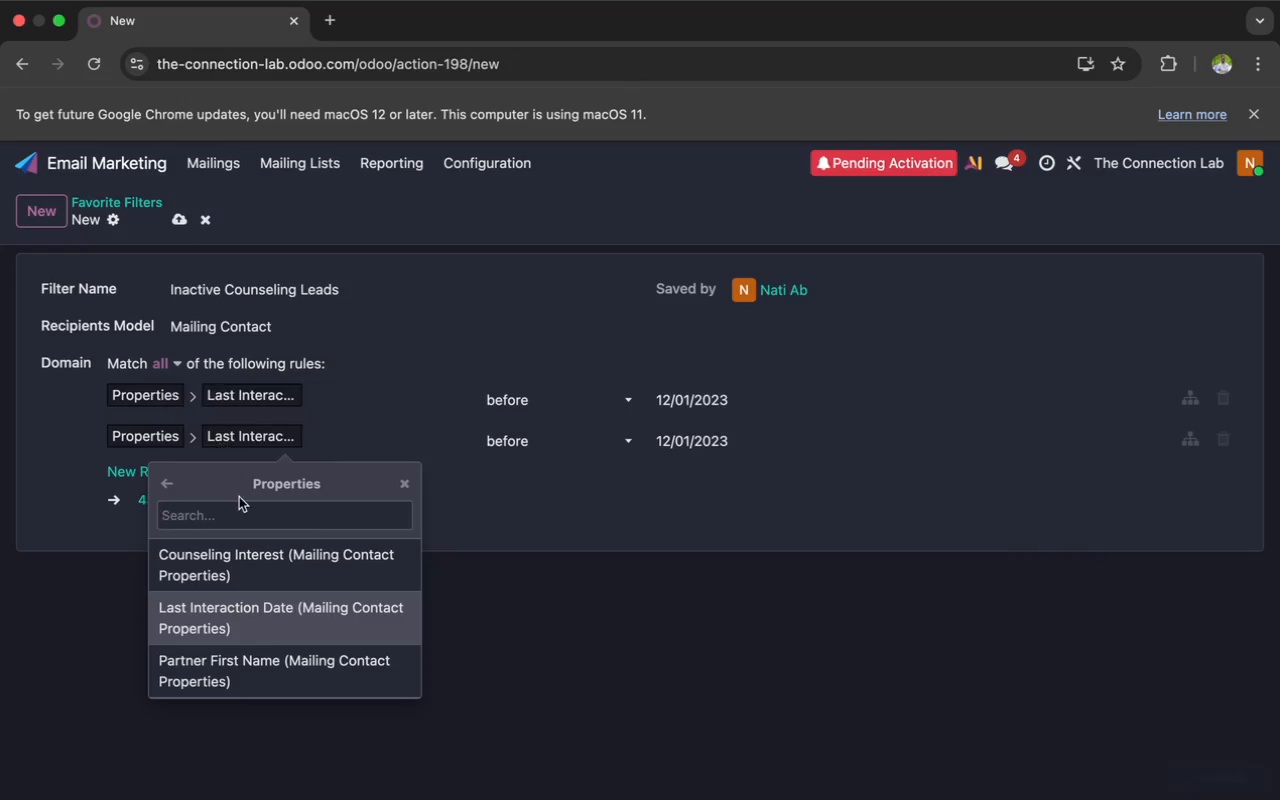 
left_click([253, 558])
 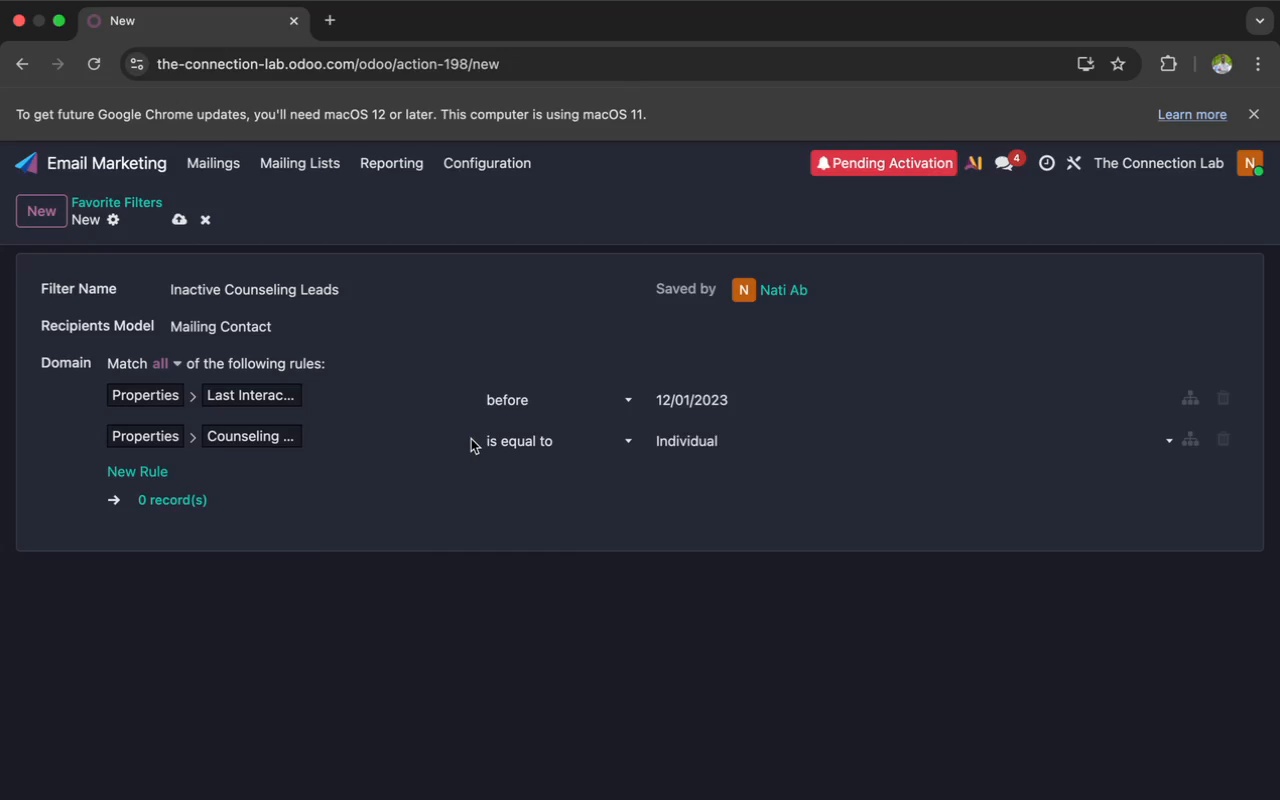 
left_click([499, 448])
 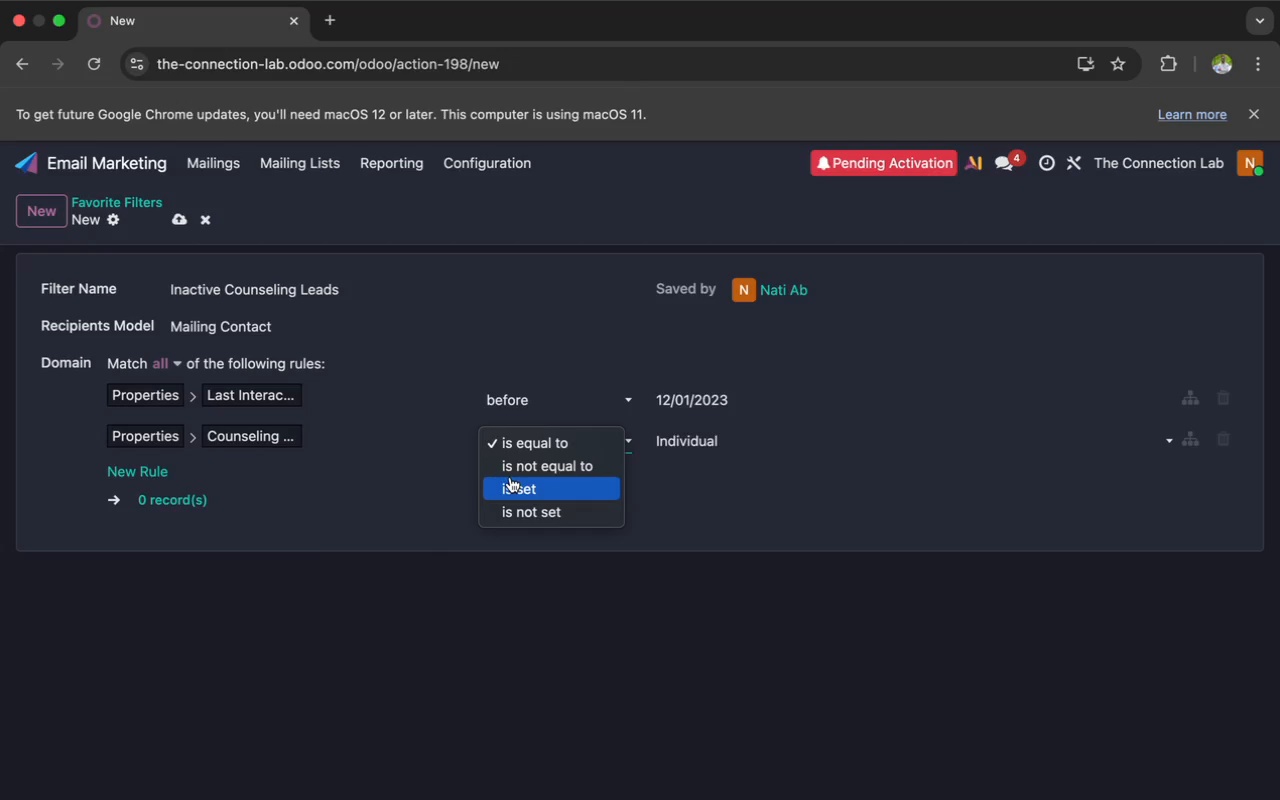 
left_click([511, 479])
 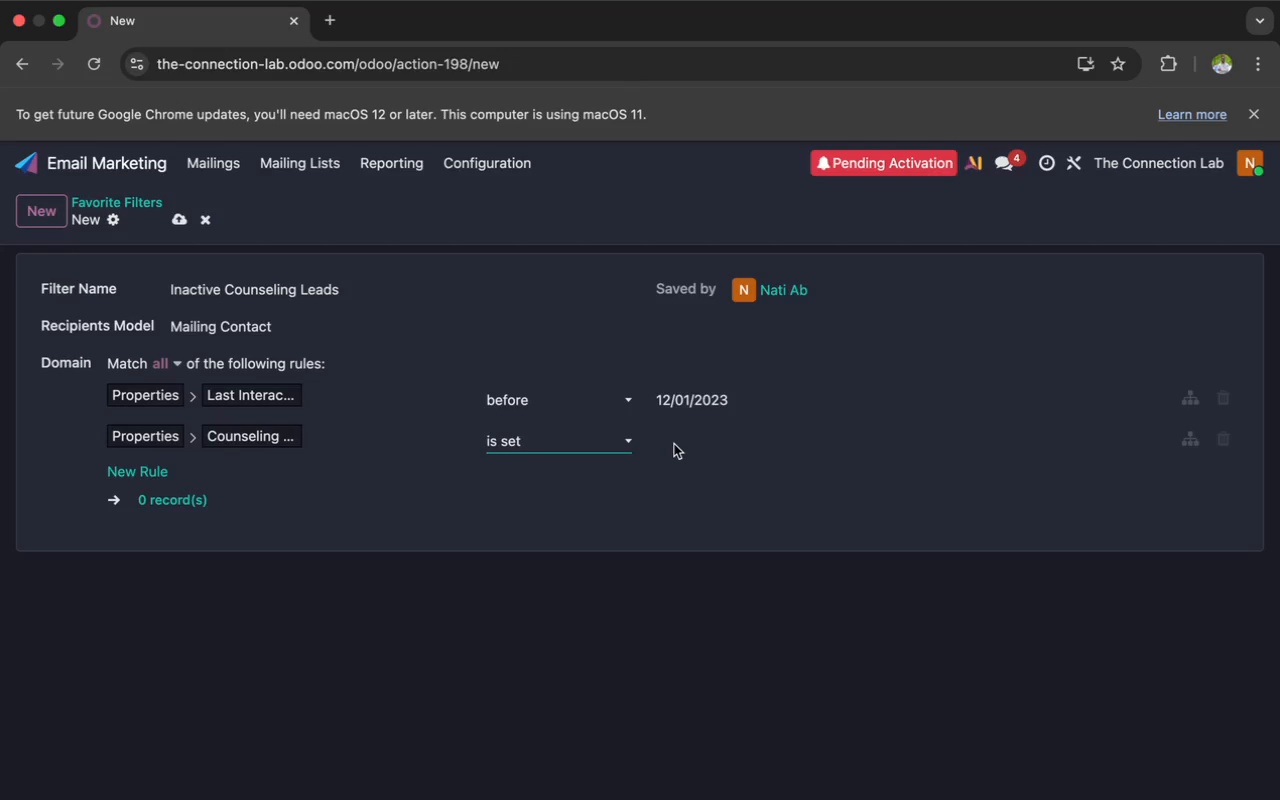 
left_click([686, 441])
 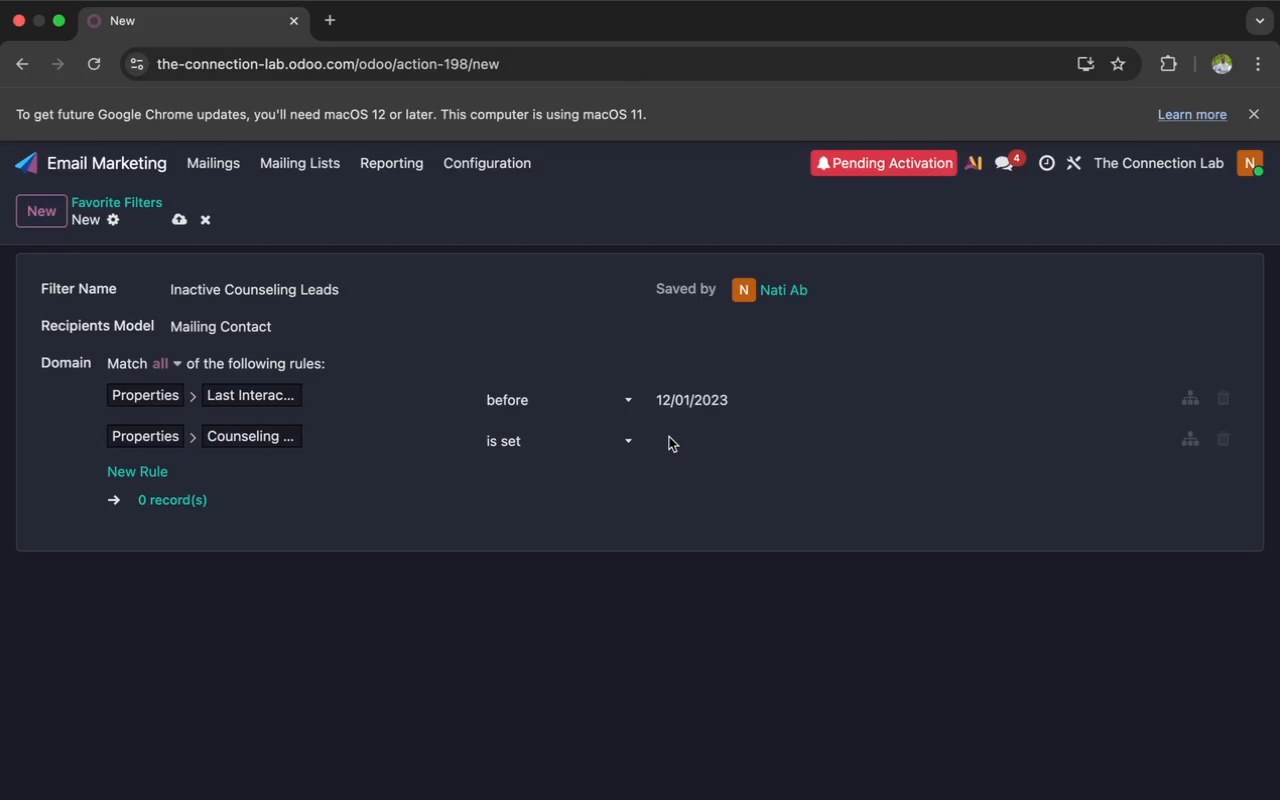 
double_click([670, 438])
 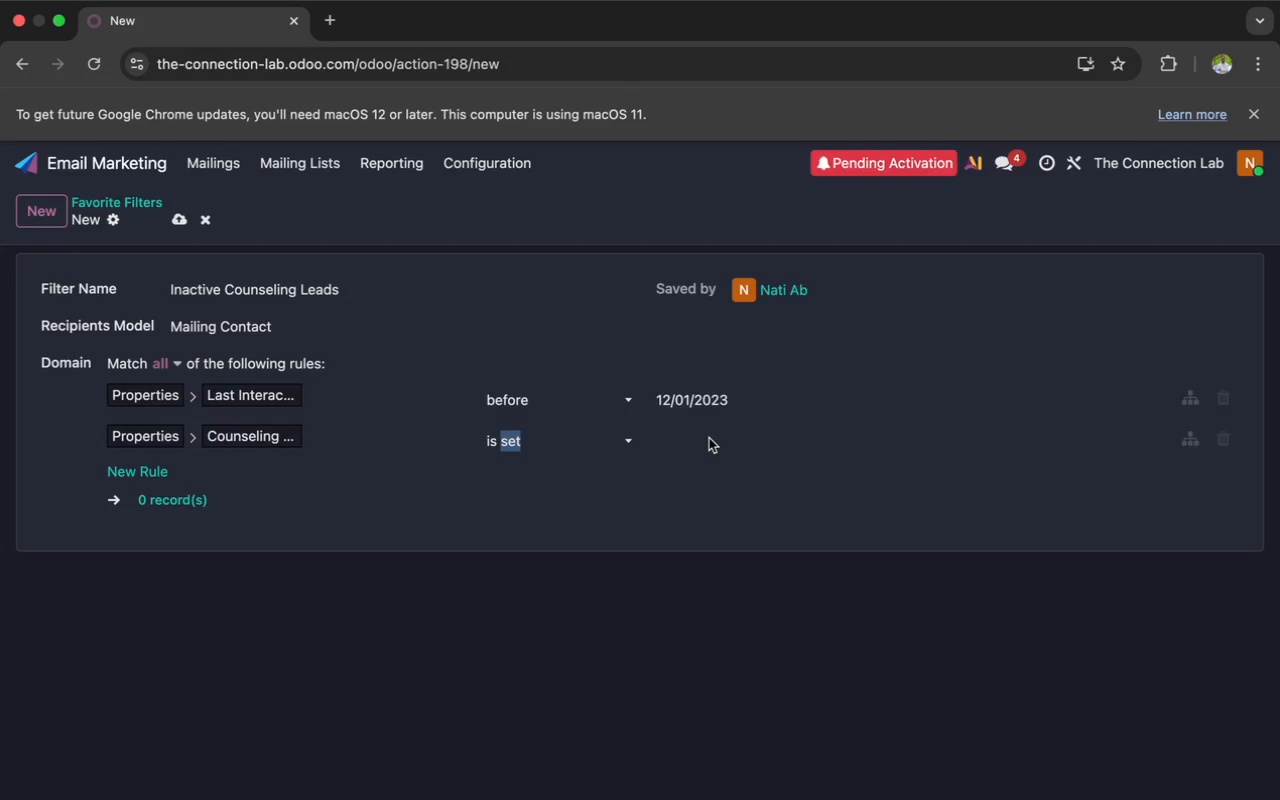 
left_click([714, 438])
 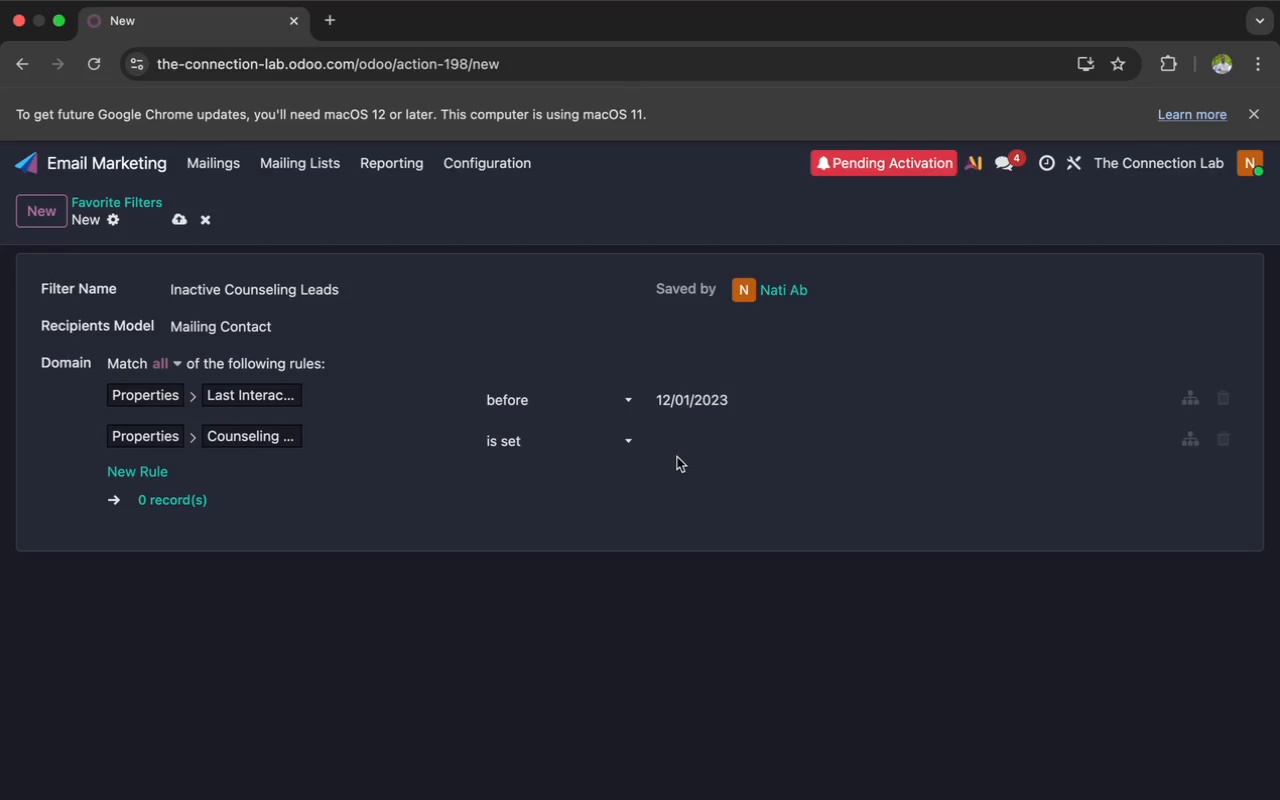 
wait(8.7)
 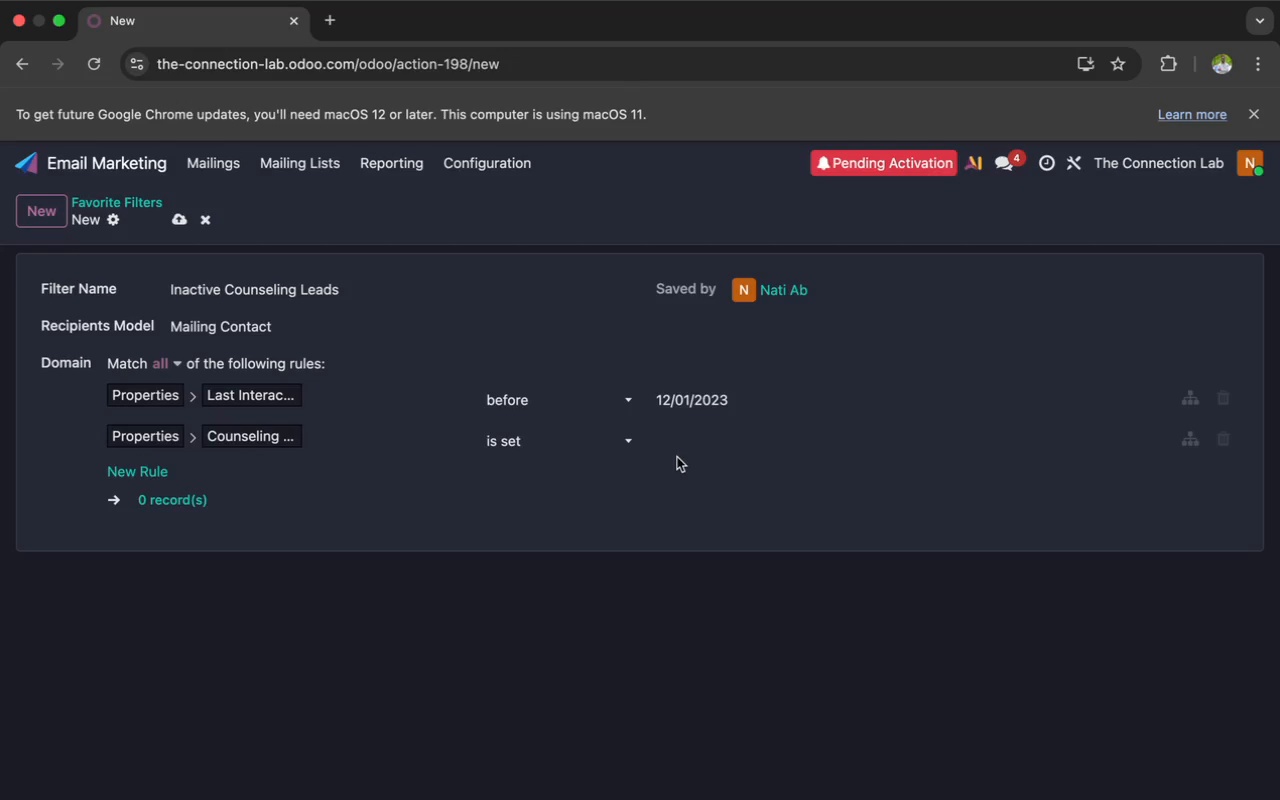 
left_click([152, 474])
 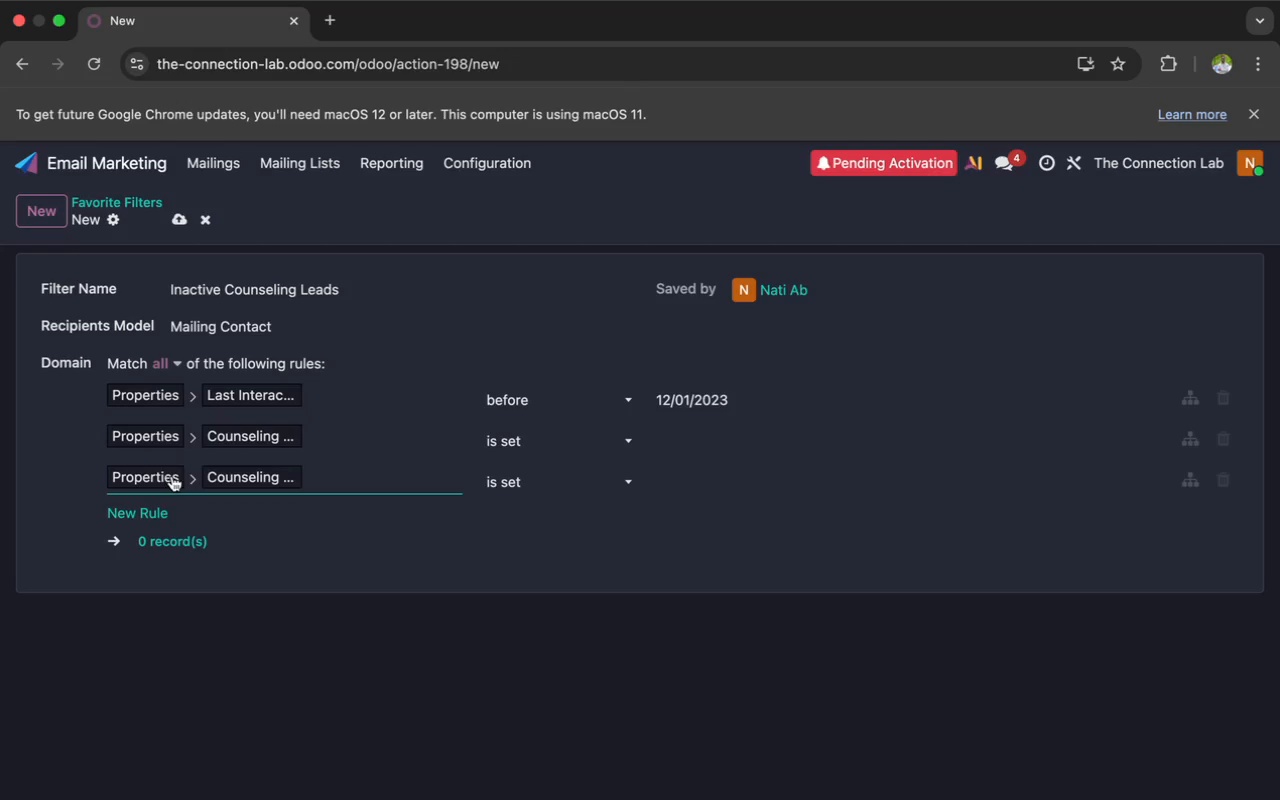 
left_click([175, 476])
 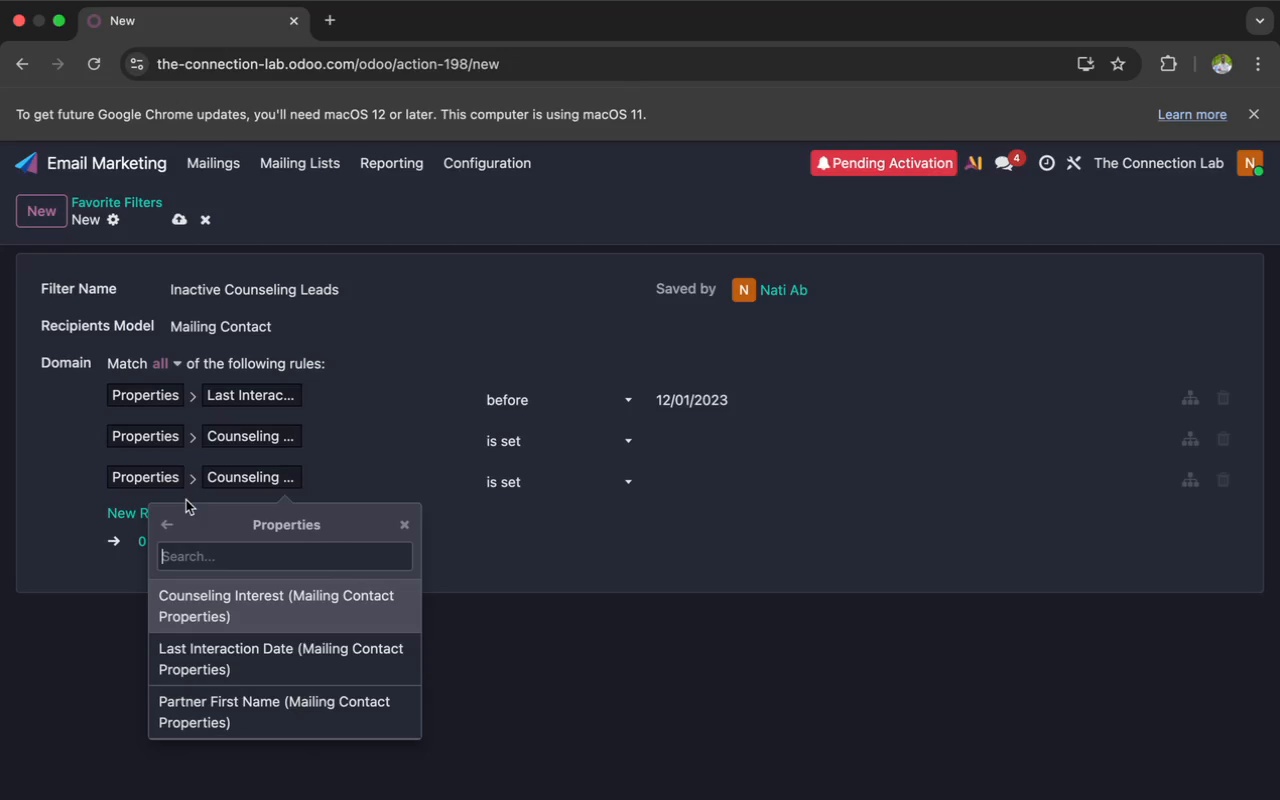 
left_click([172, 519])
 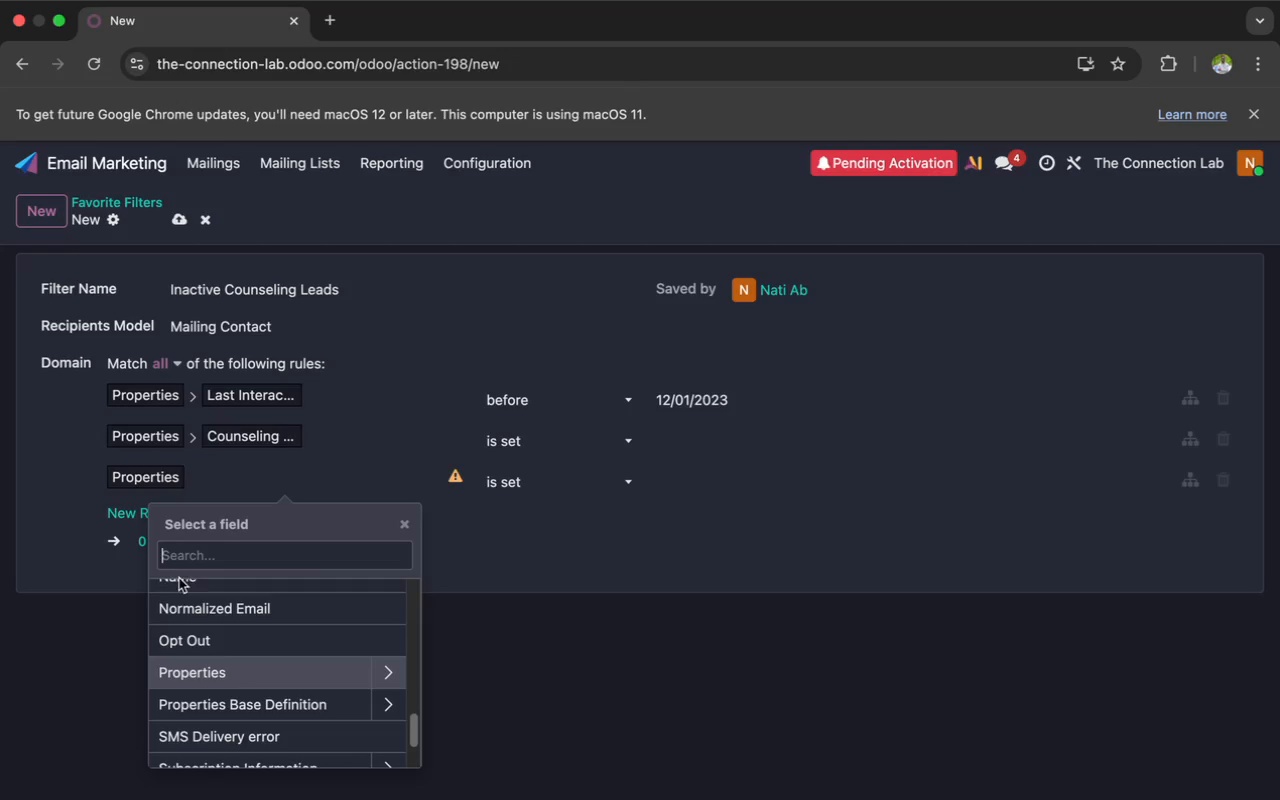 
scroll: coordinate [187, 659], scroll_direction: up, amount: 22.0
 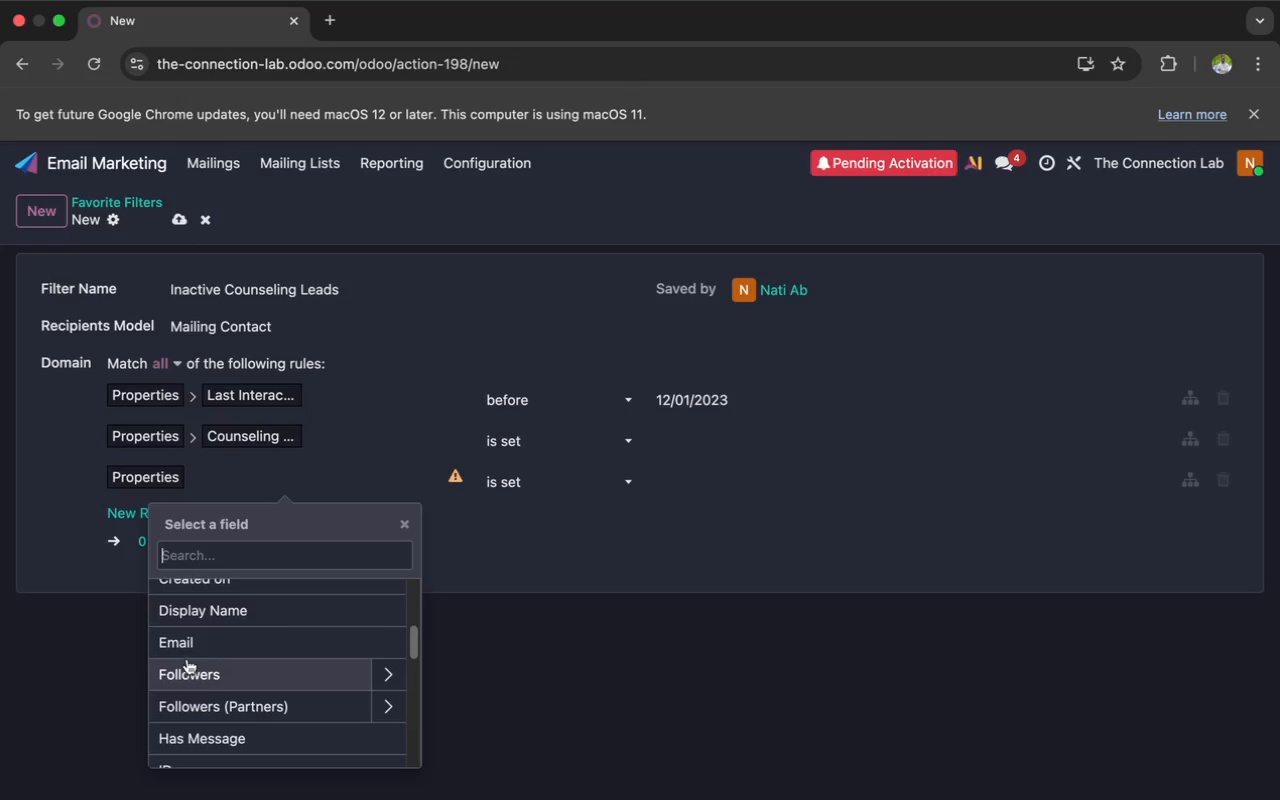 
left_click([187, 659])
 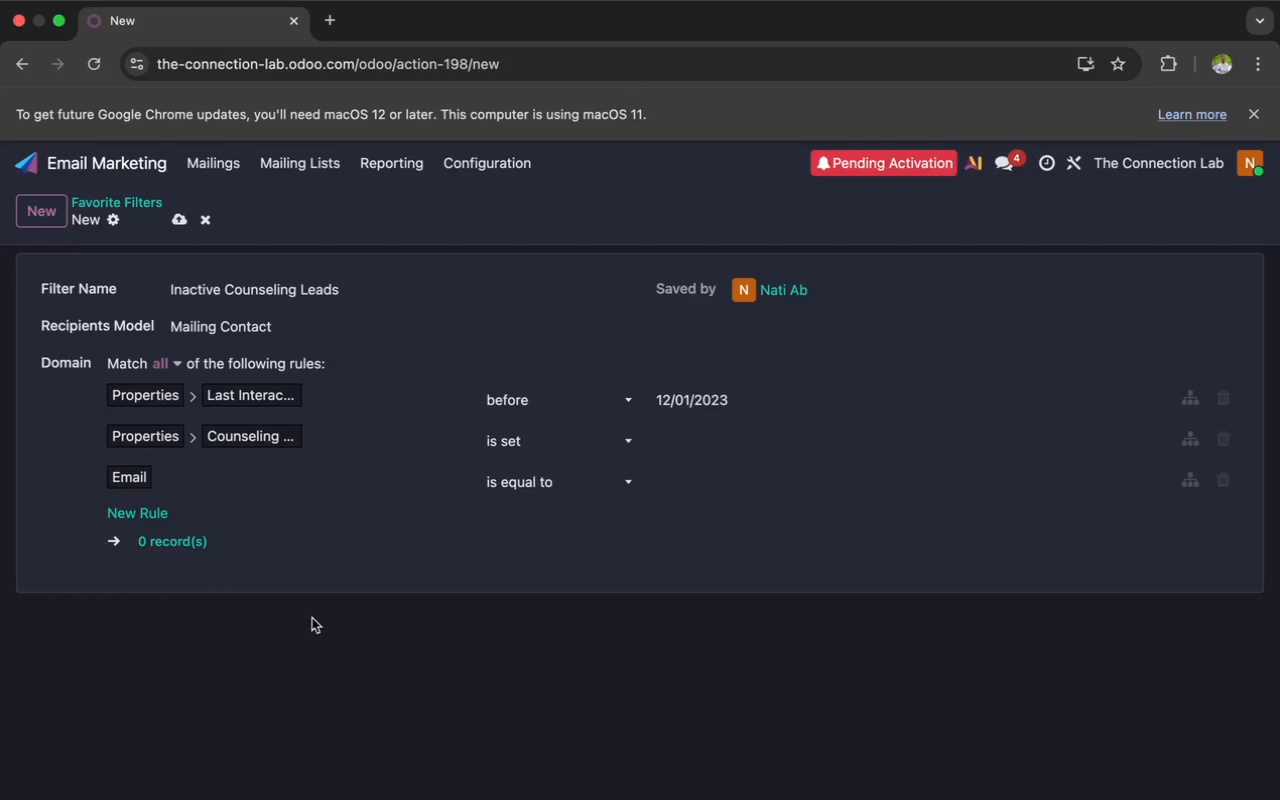 
left_click([530, 483])
 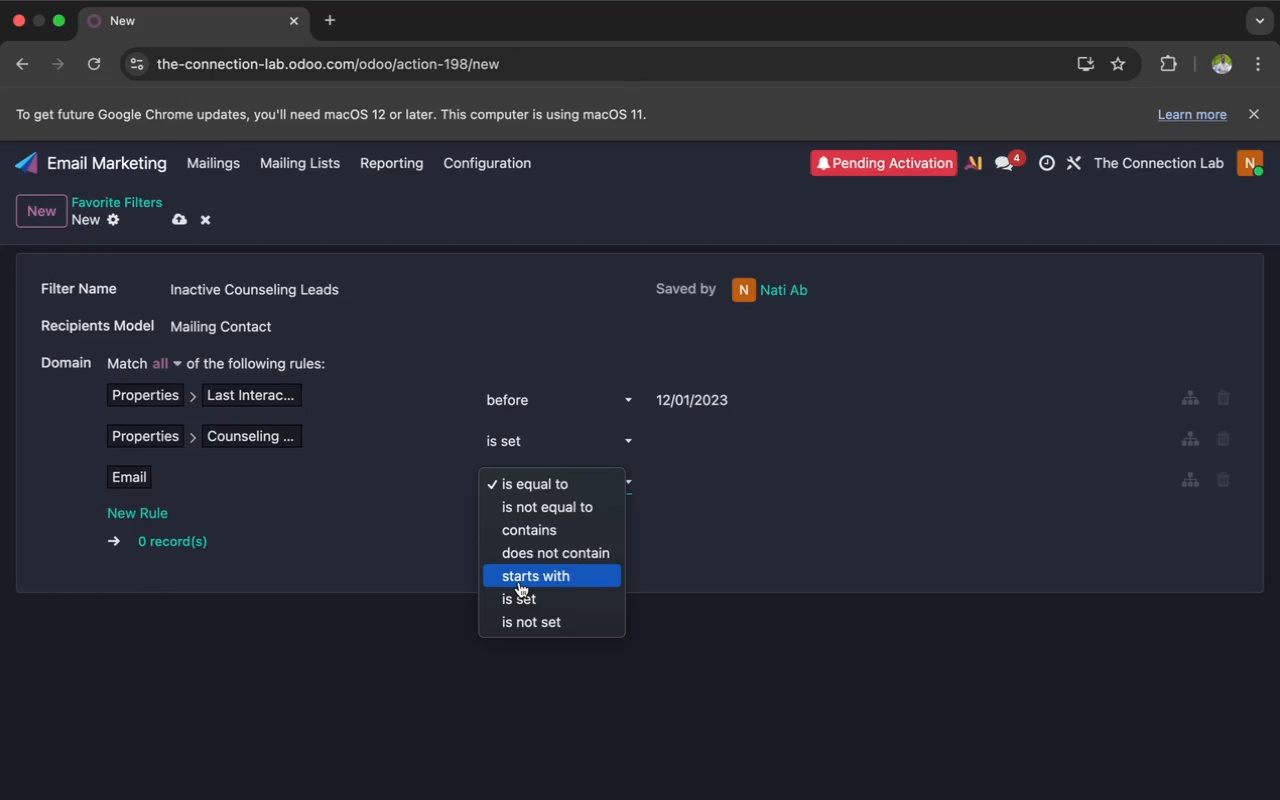 
left_click([521, 598])
 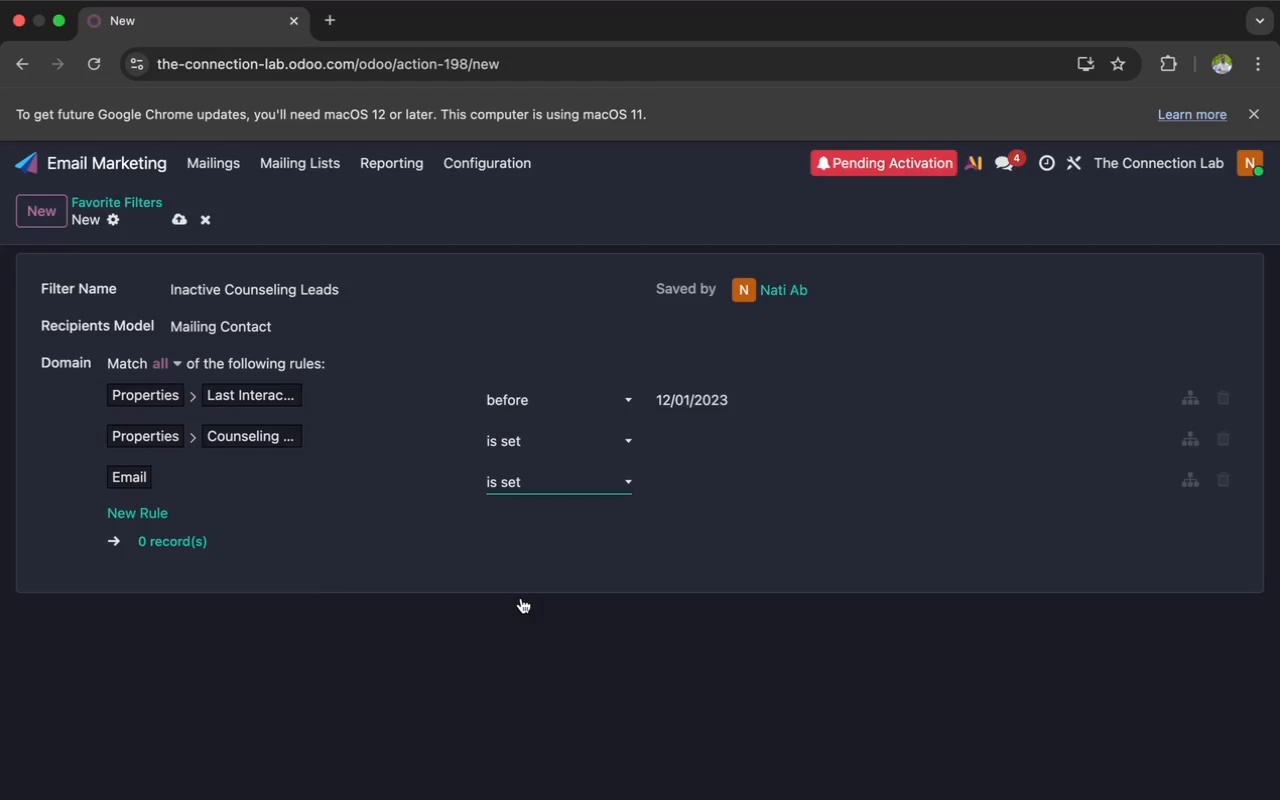 
wait(7.35)
 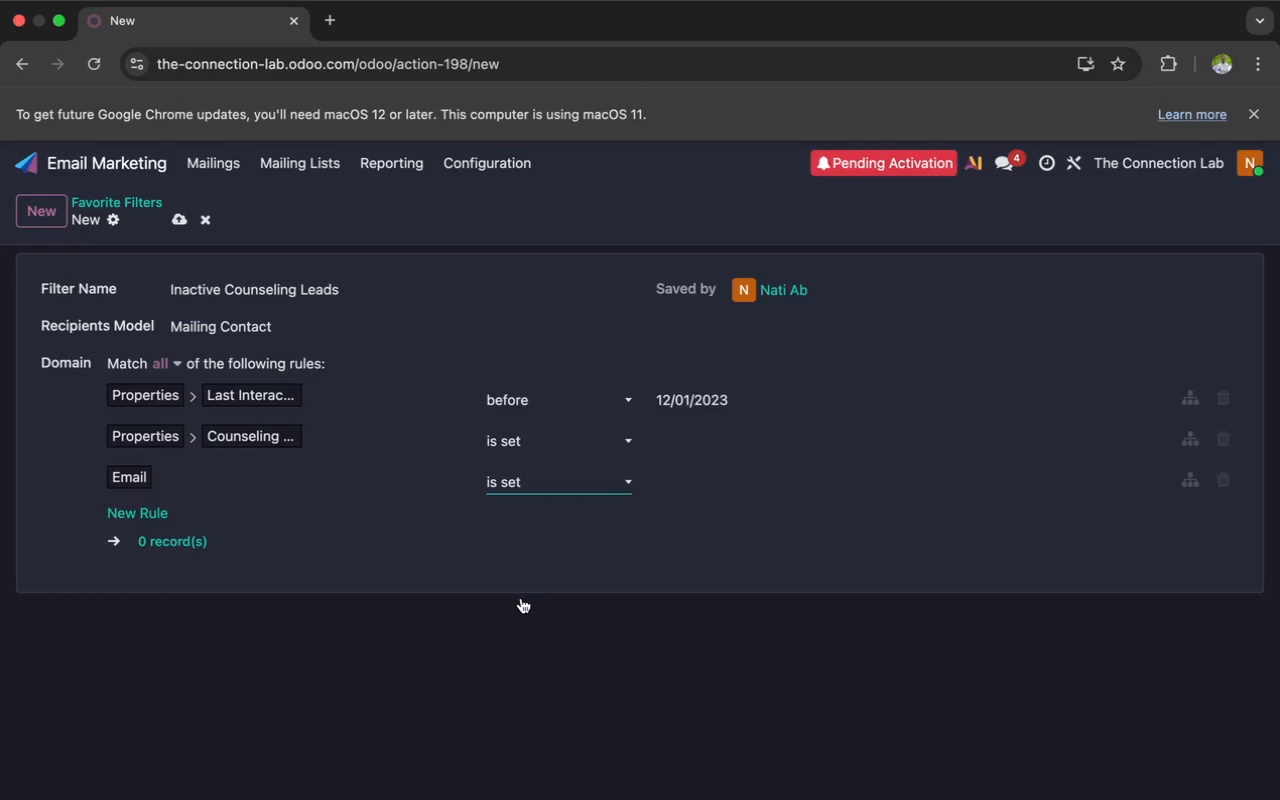 
left_click([704, 435])
 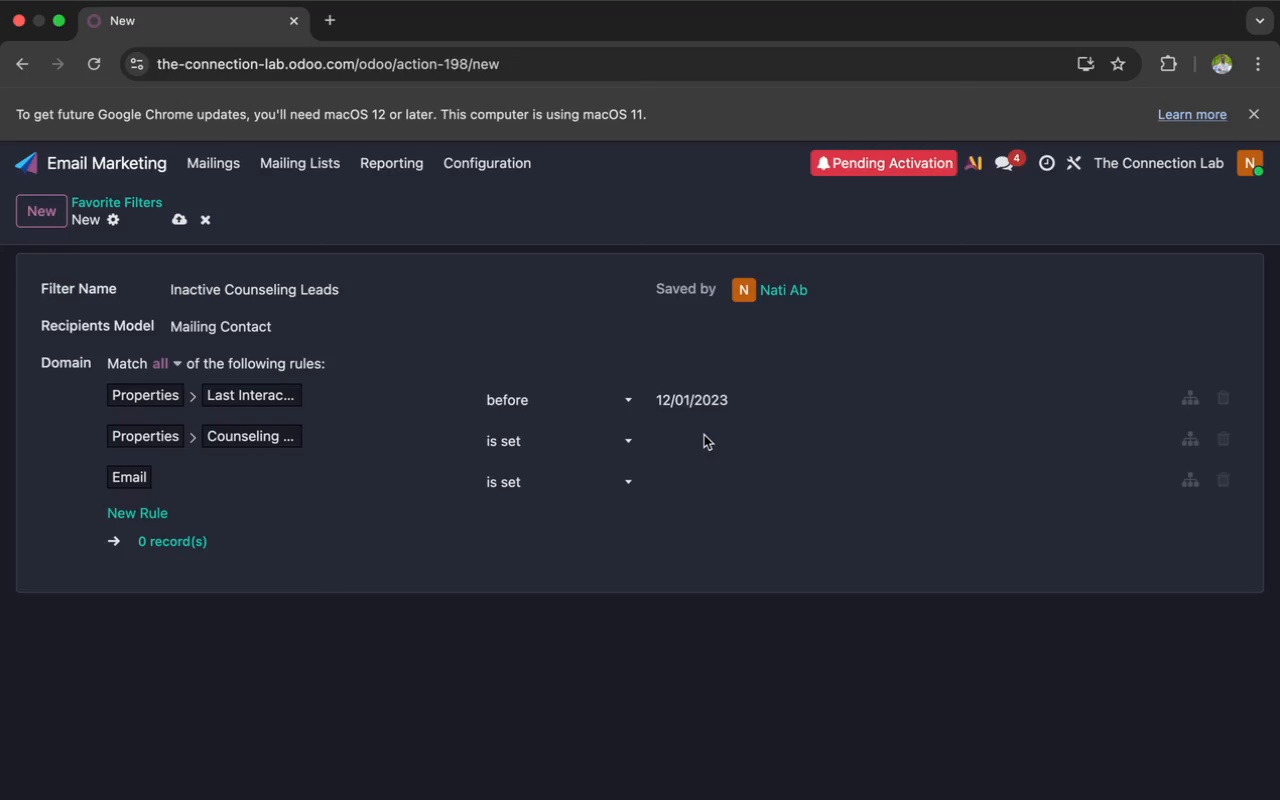 
wait(23.8)
 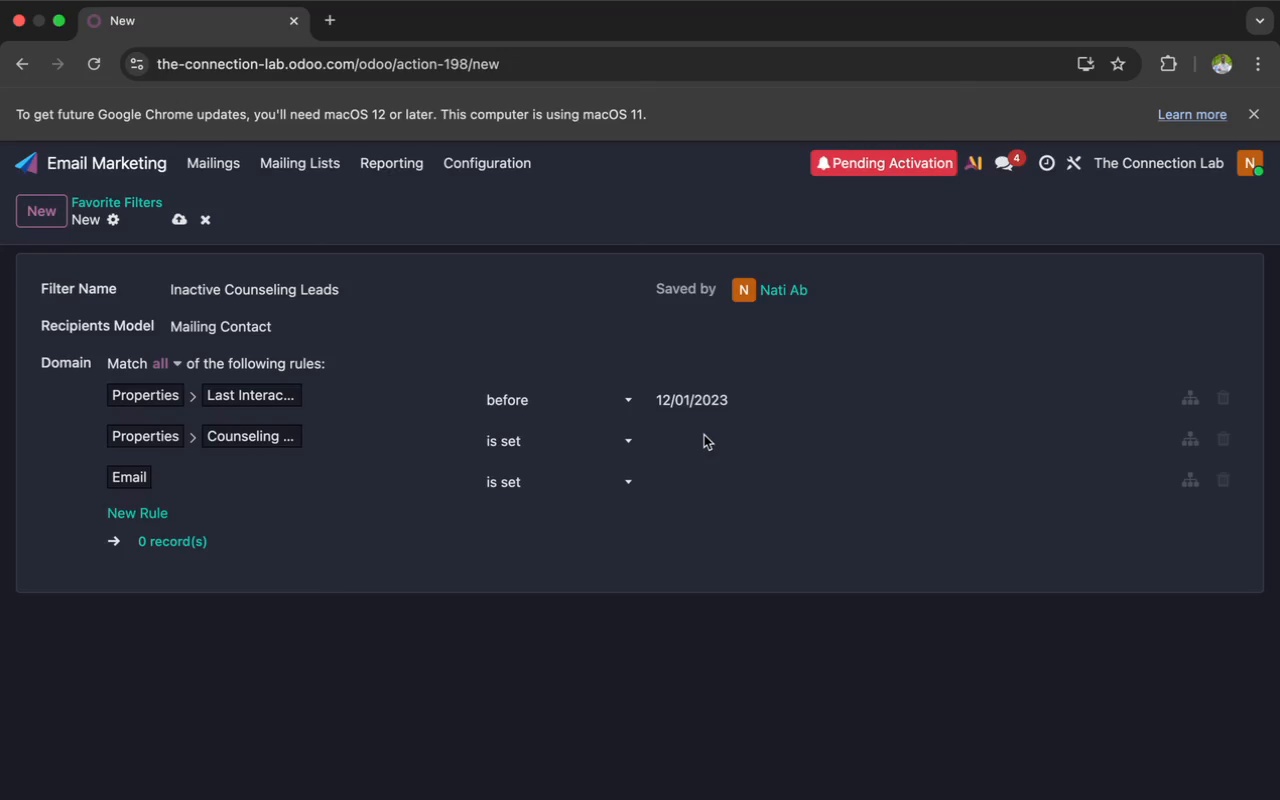 
left_click([521, 434])
 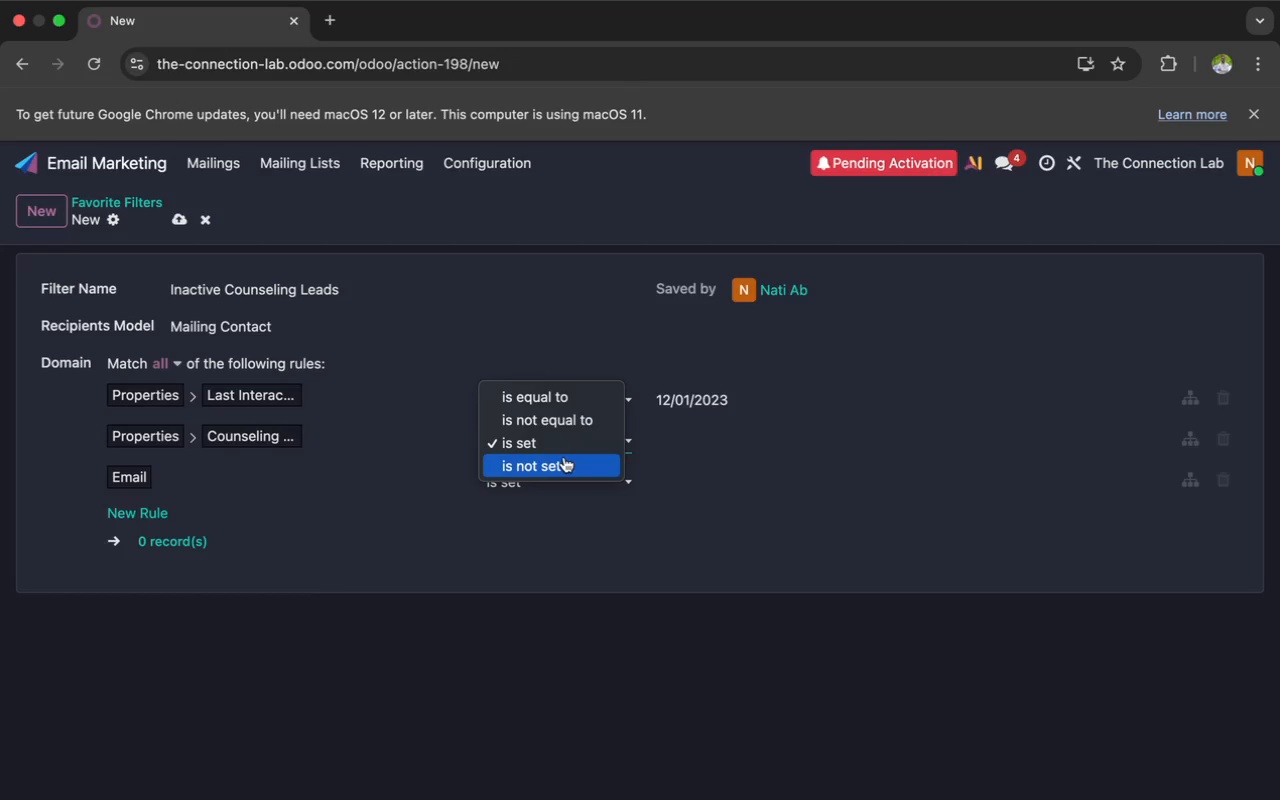 
left_click([564, 461])
 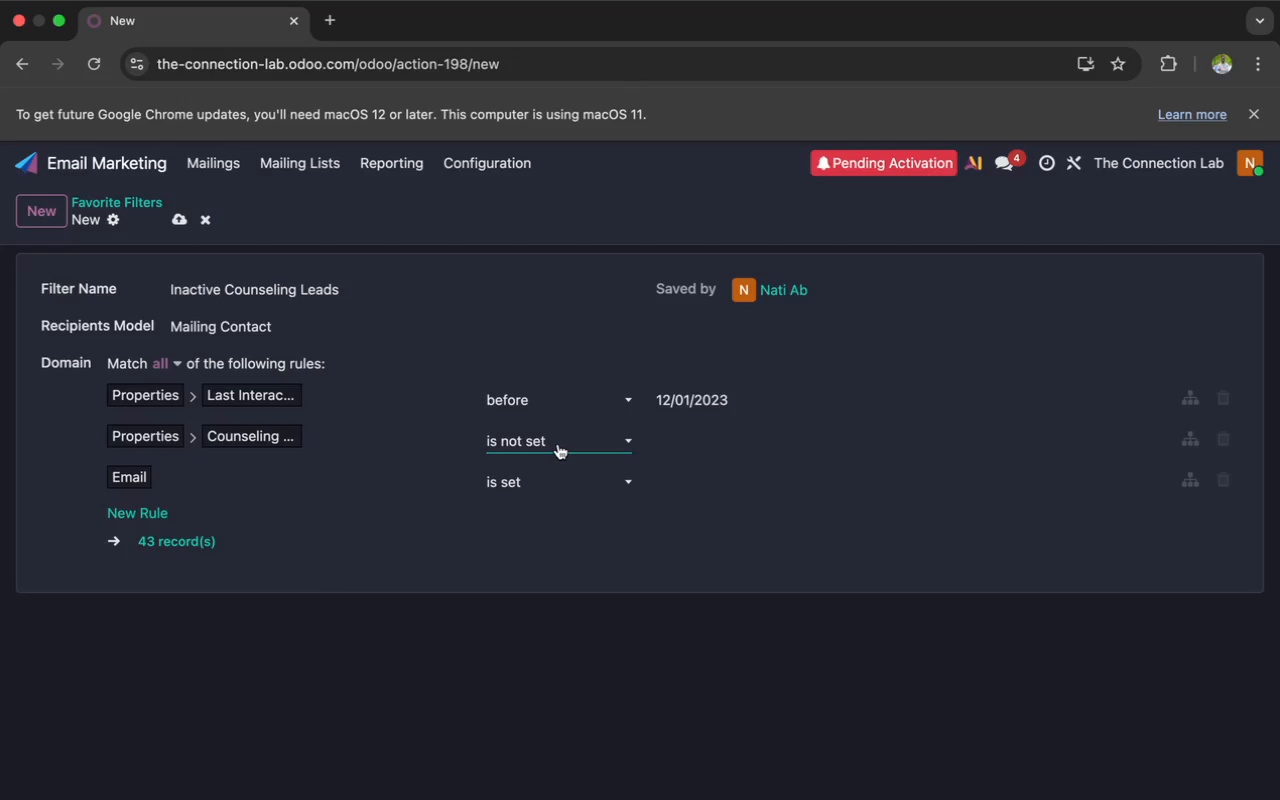 
wait(6.53)
 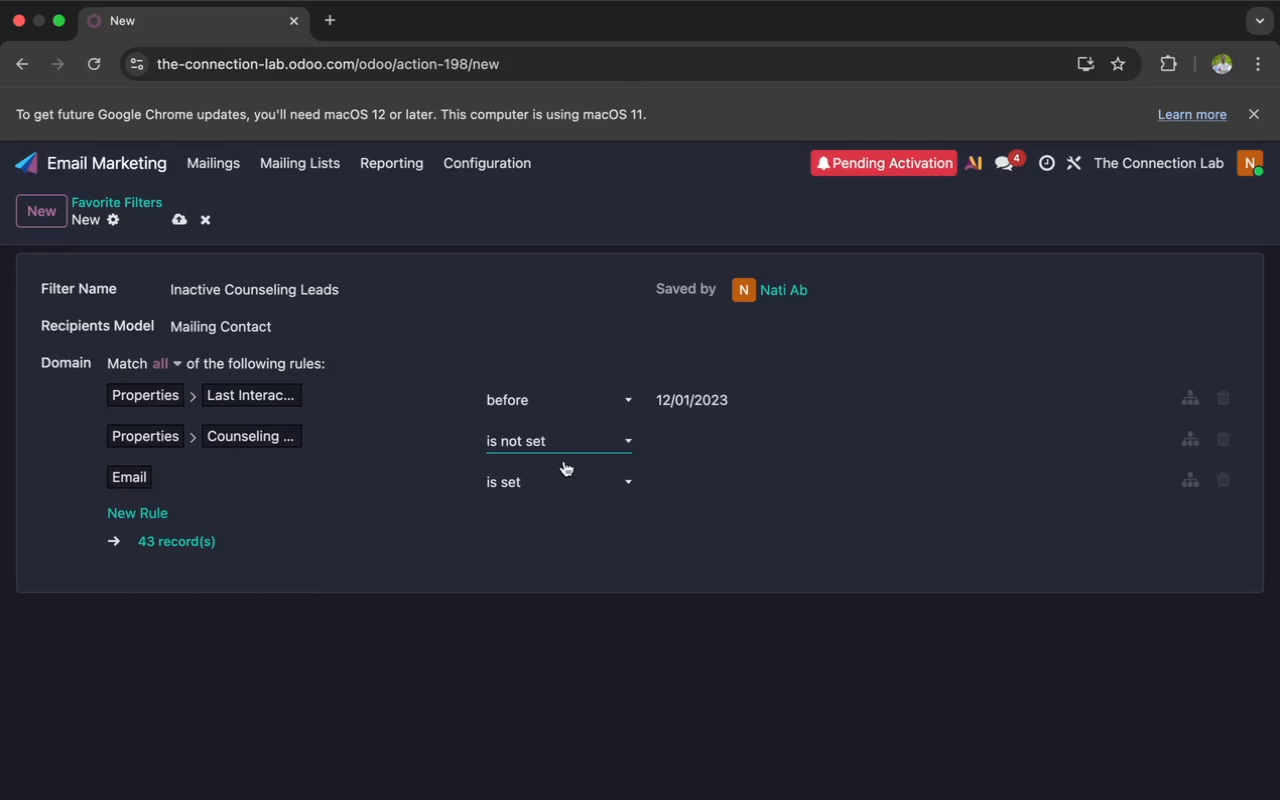 
left_click([558, 444])
 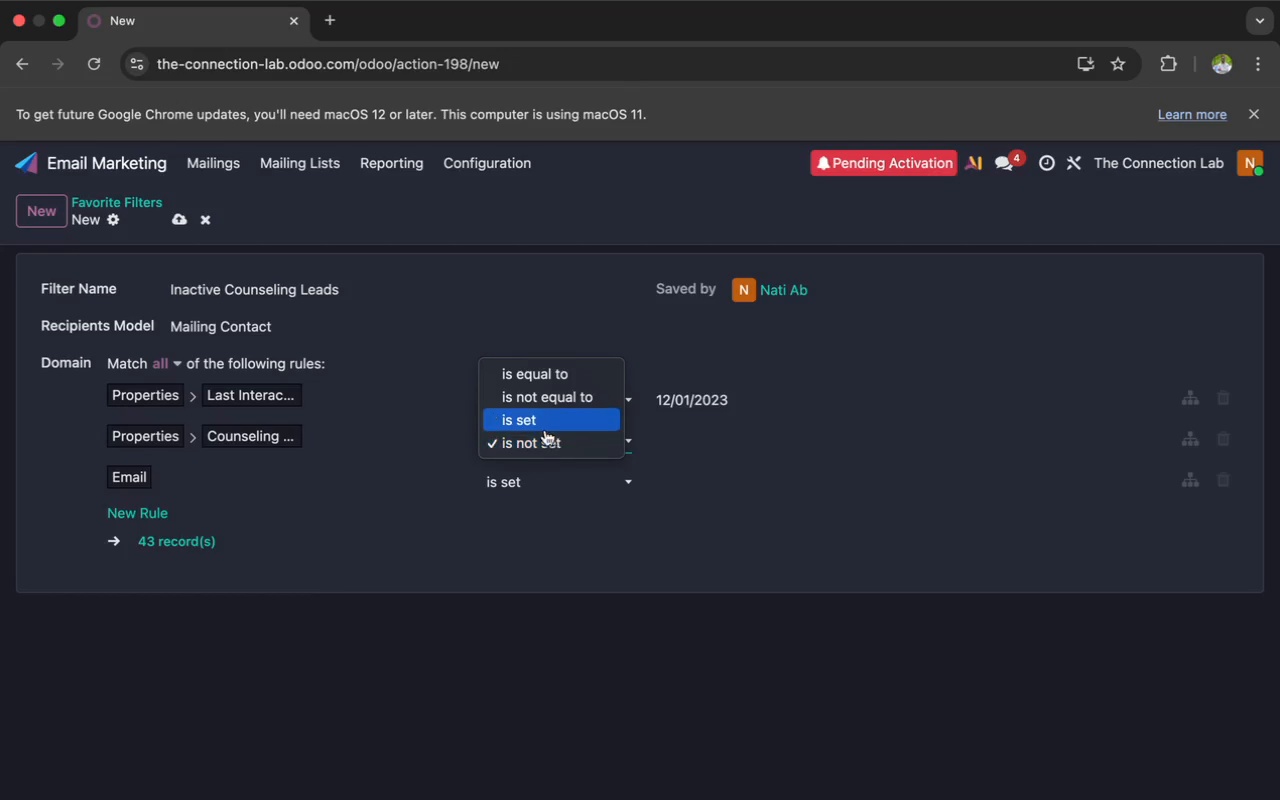 
left_click([541, 426])
 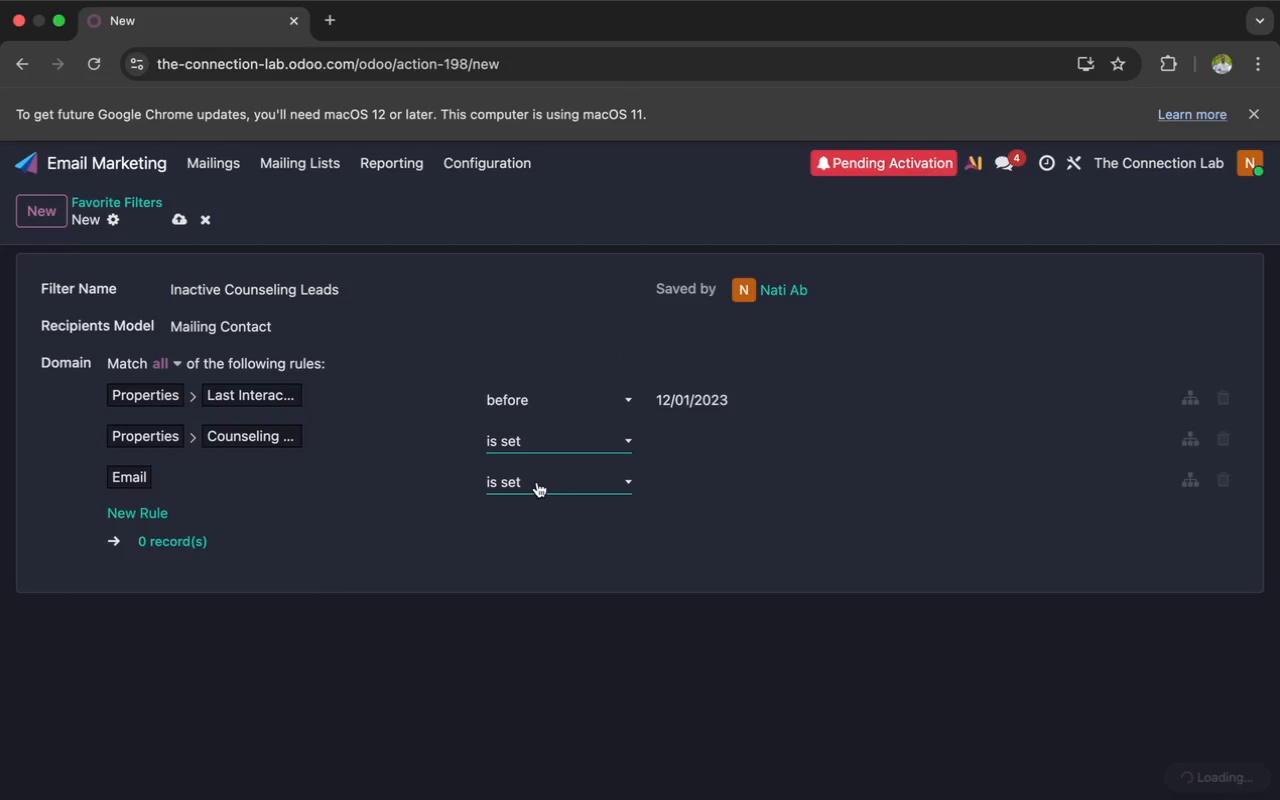 
left_click([536, 484])
 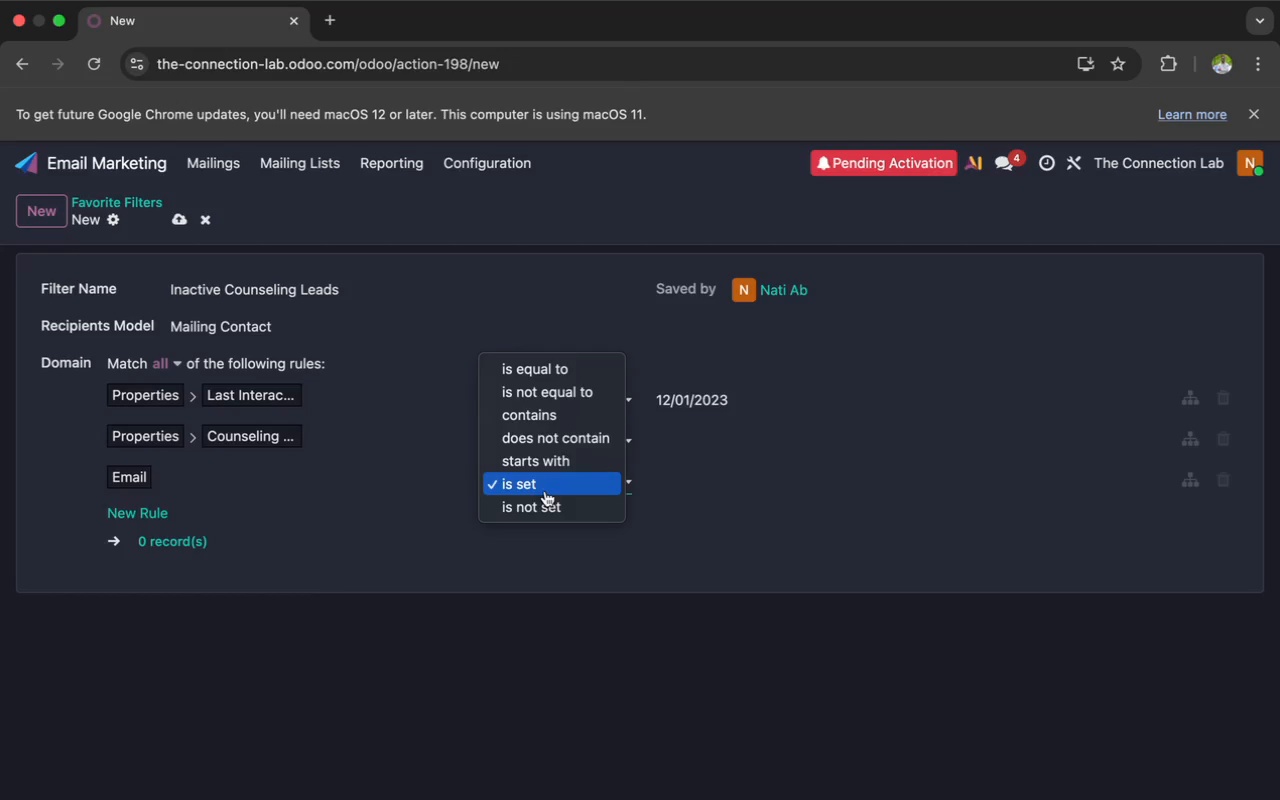 
left_click([549, 499])
 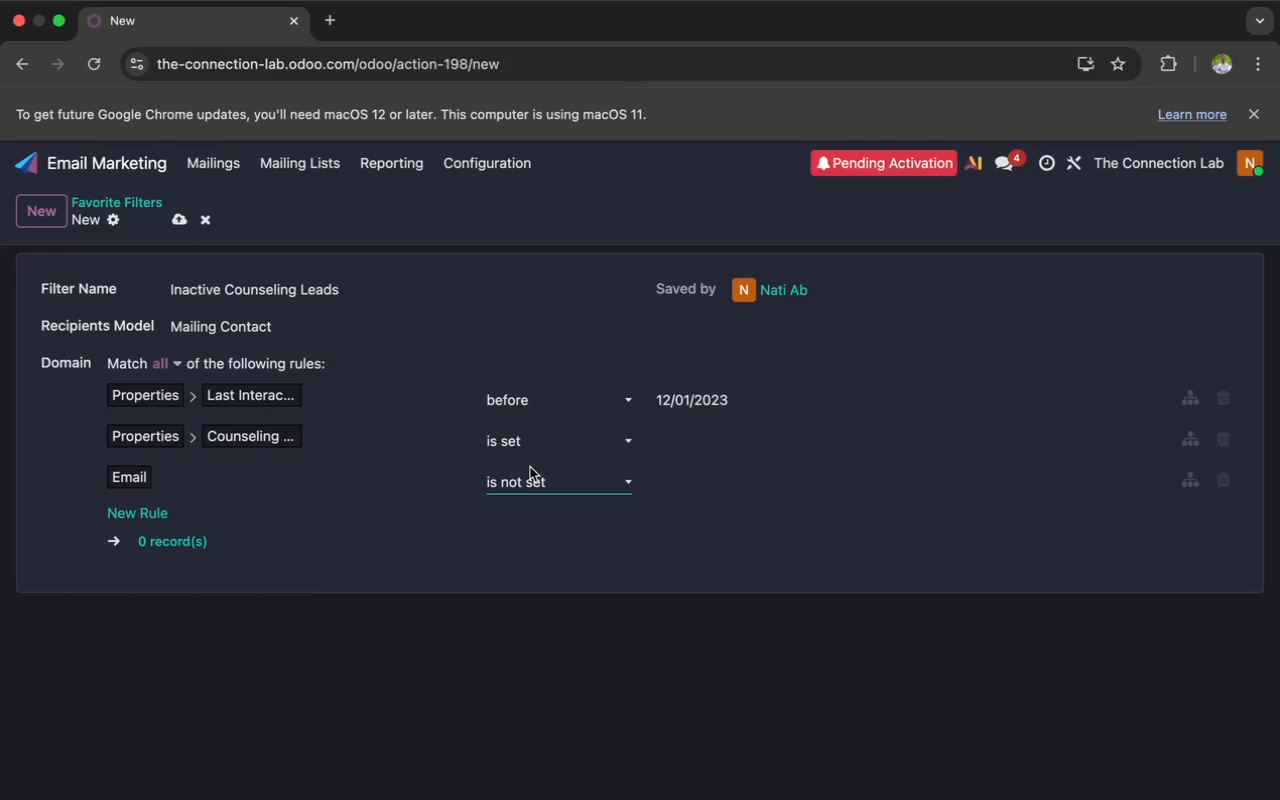 
left_click([524, 443])
 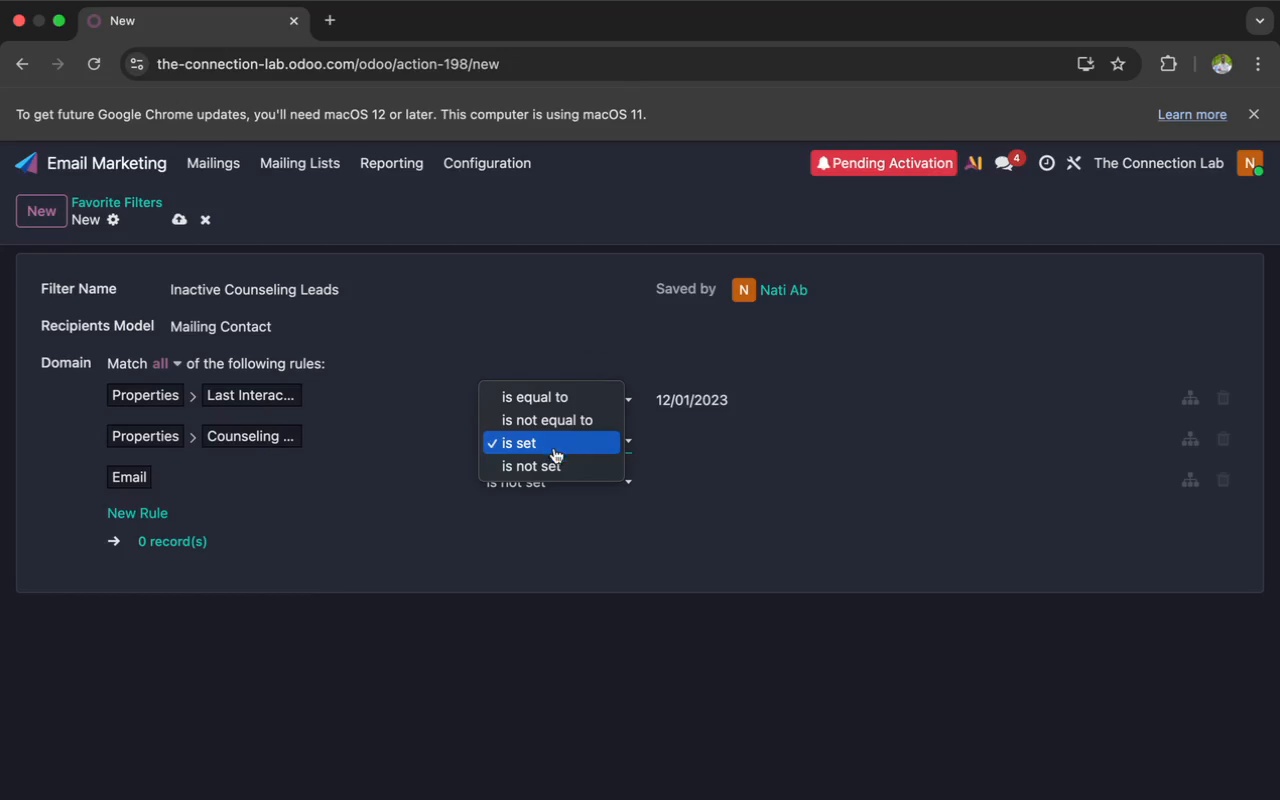 
left_click([558, 470])
 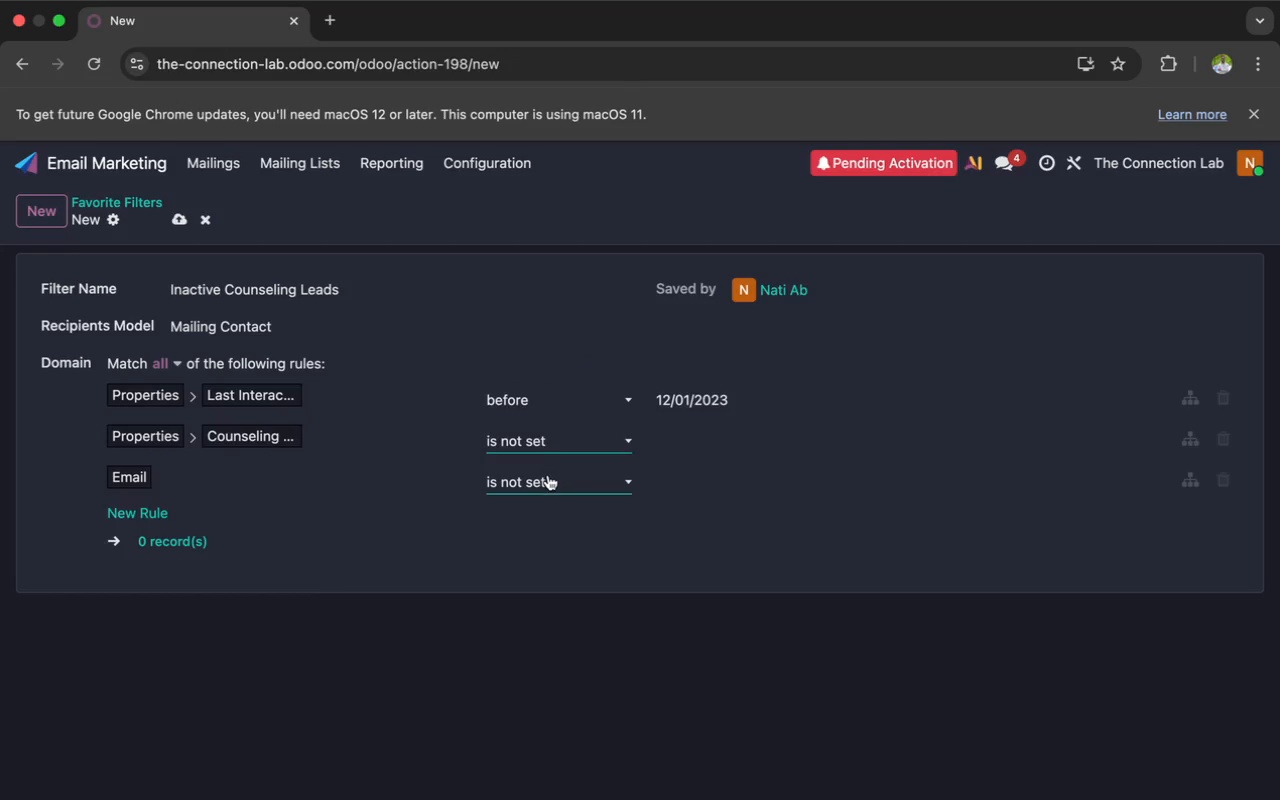 
left_click([542, 481])
 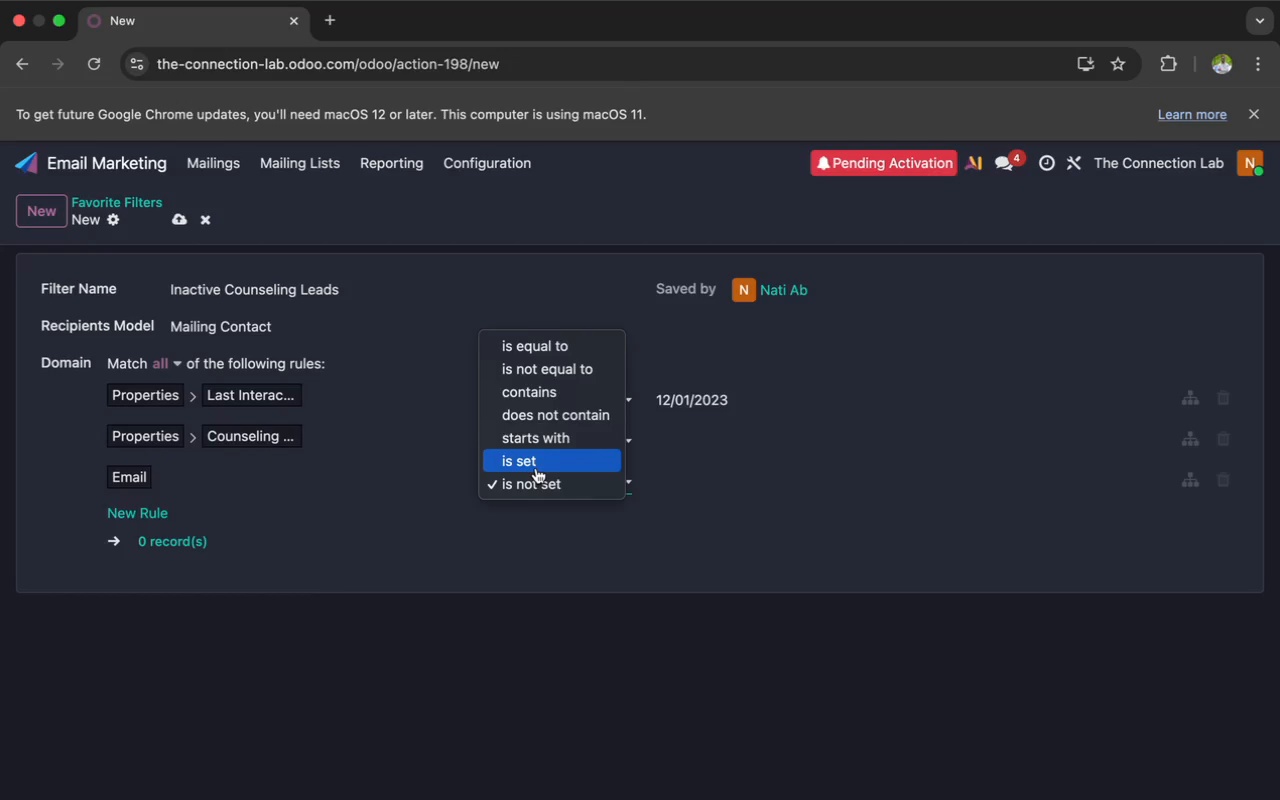 
left_click([536, 468])
 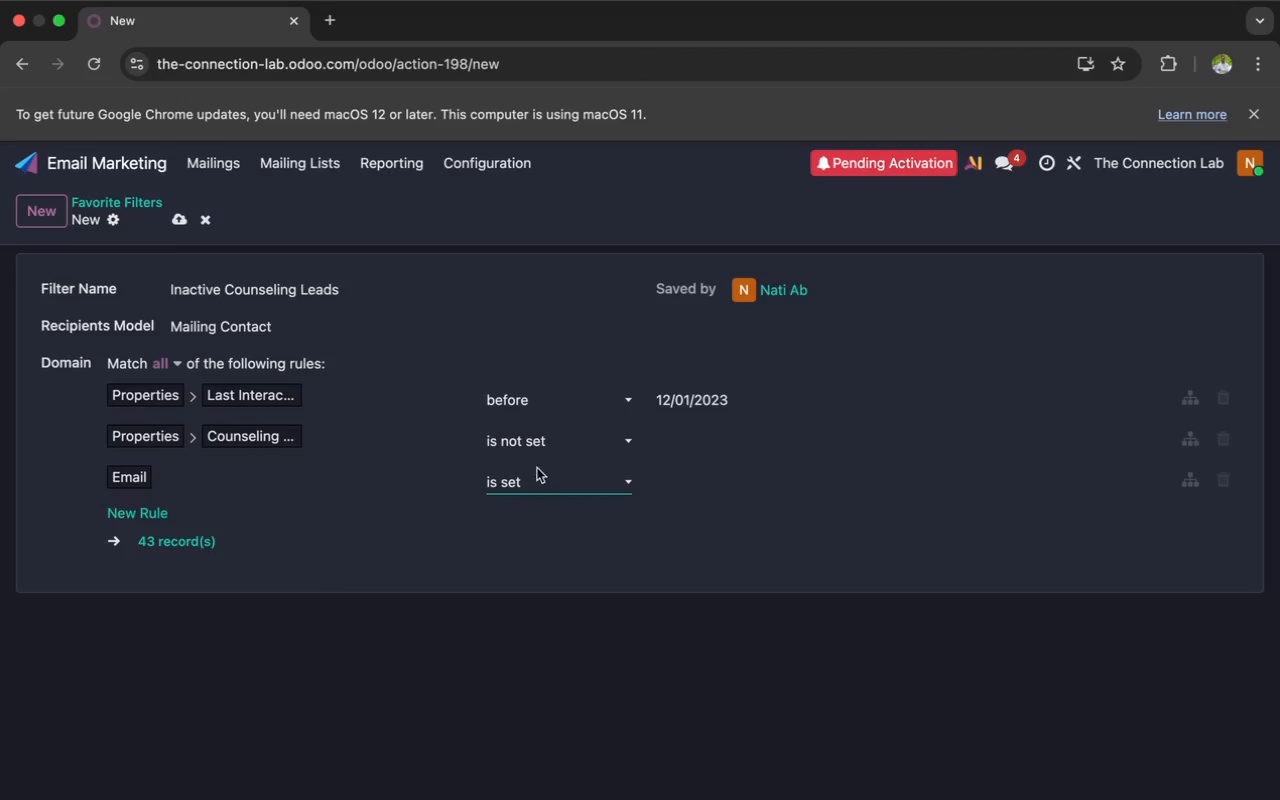 
wait(5.26)
 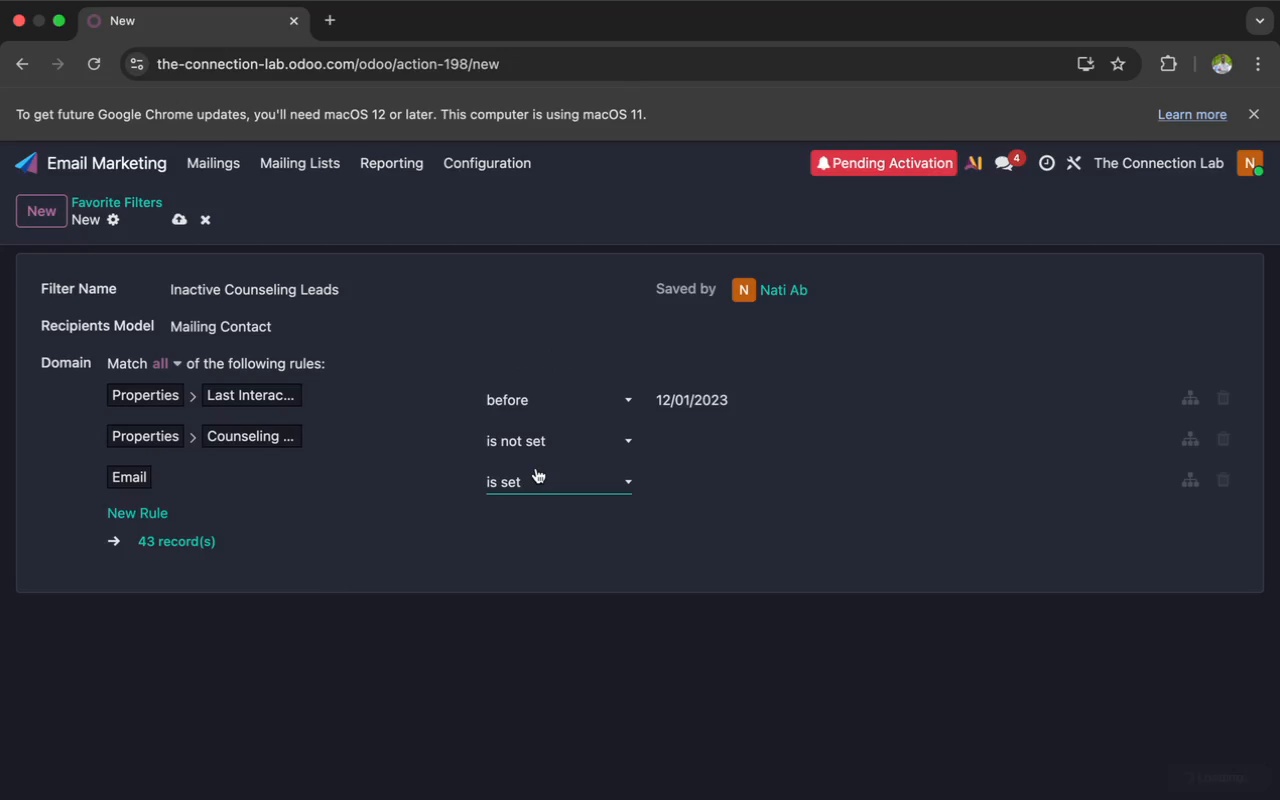 
left_click([659, 438])
 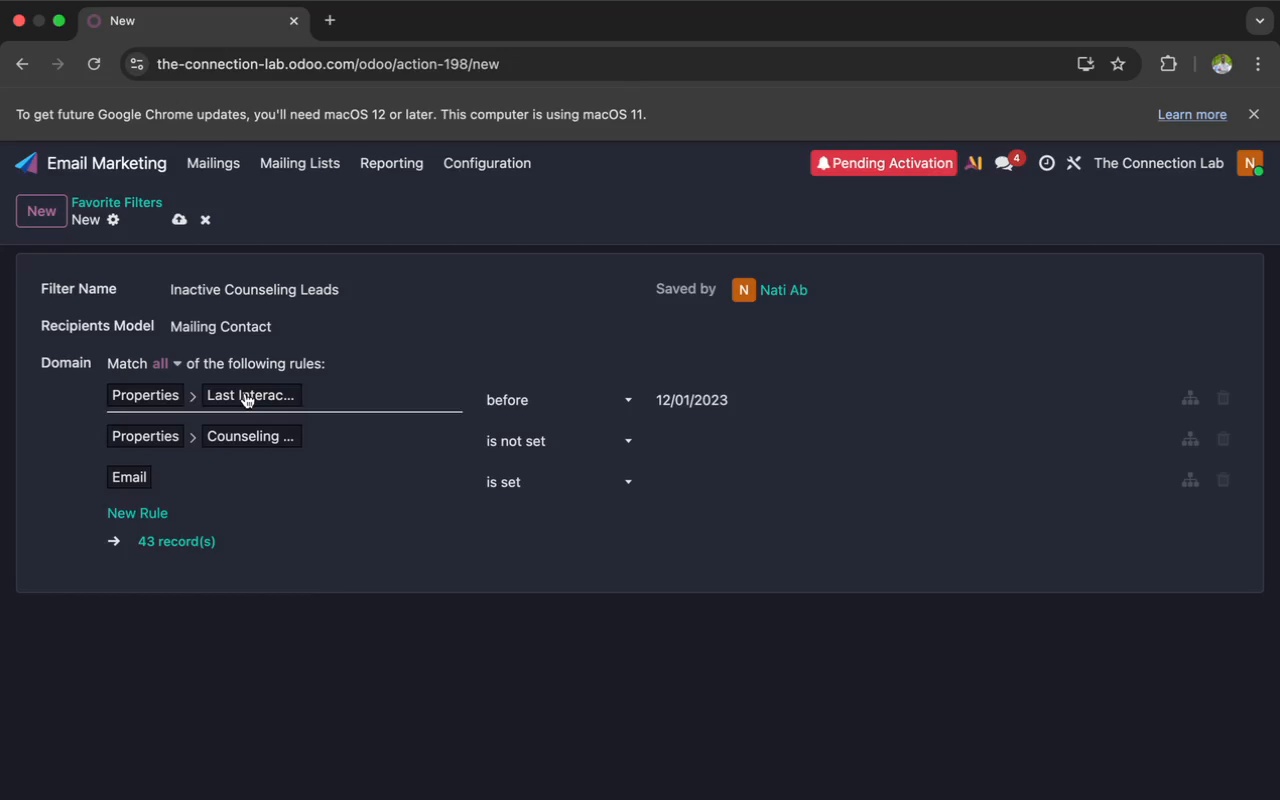 
wait(5.59)
 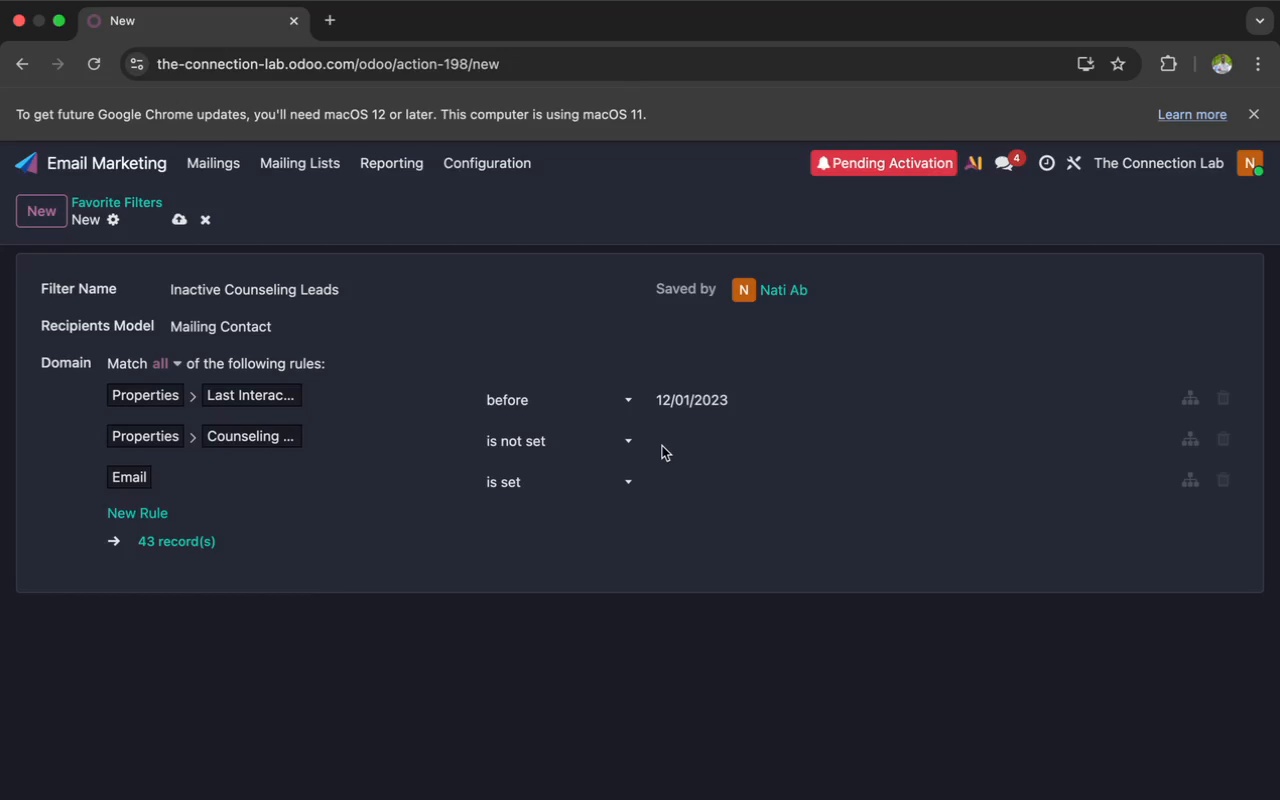 
left_click([171, 220])
 